 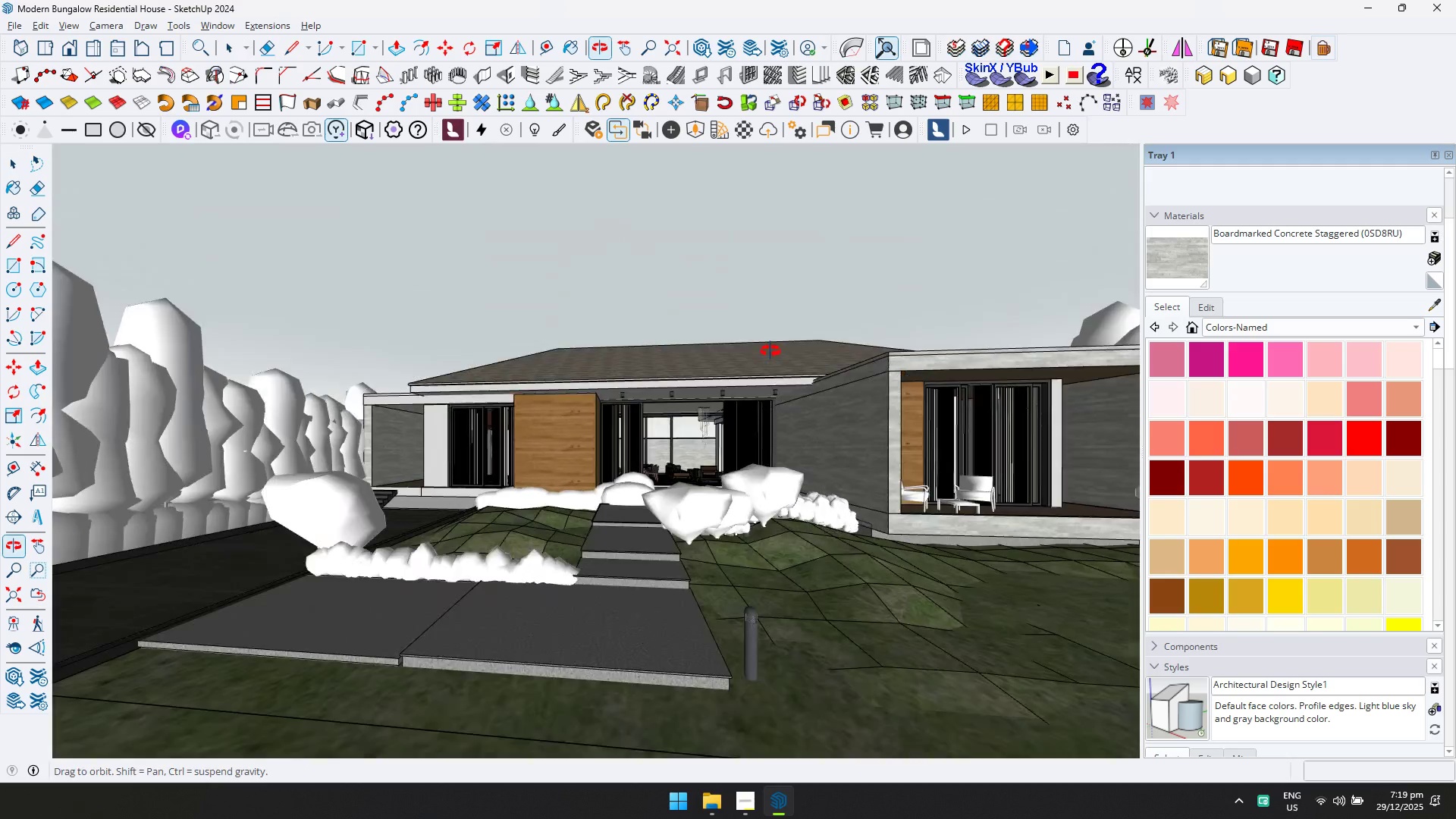 
left_click([692, 133])
 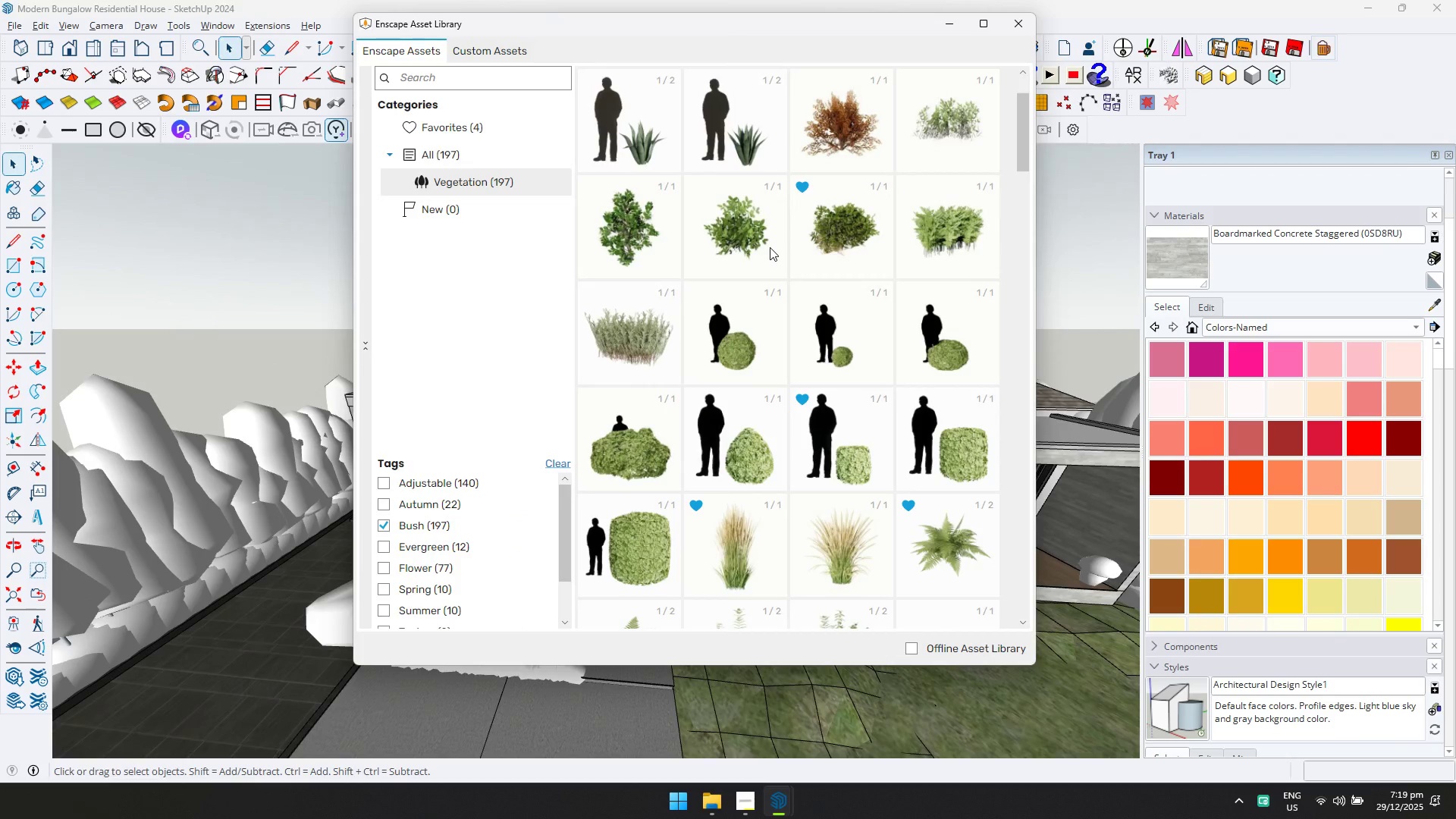 
scroll: coordinate [775, 288], scroll_direction: down, amount: 3.0
 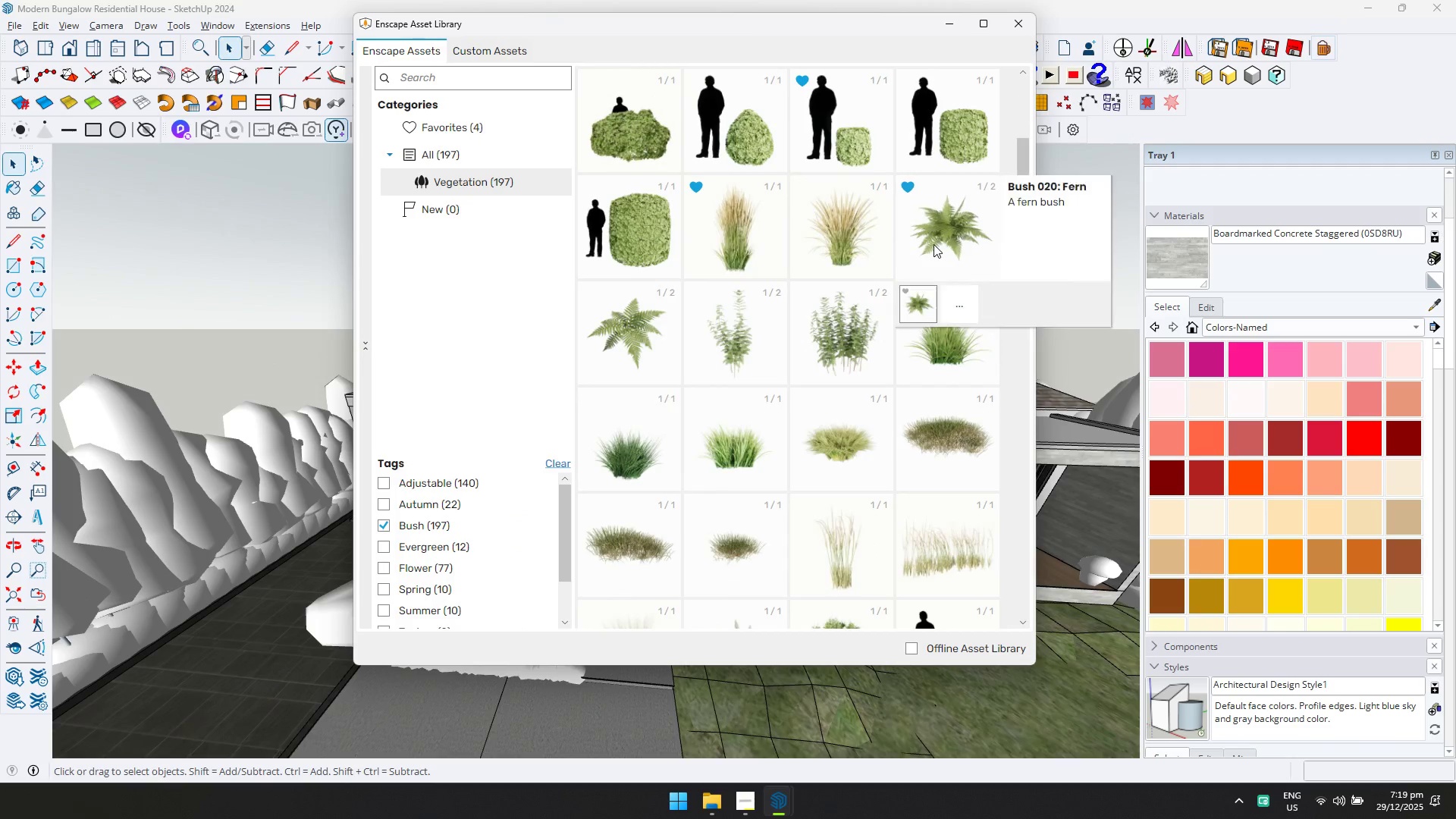 
double_click([934, 244])
 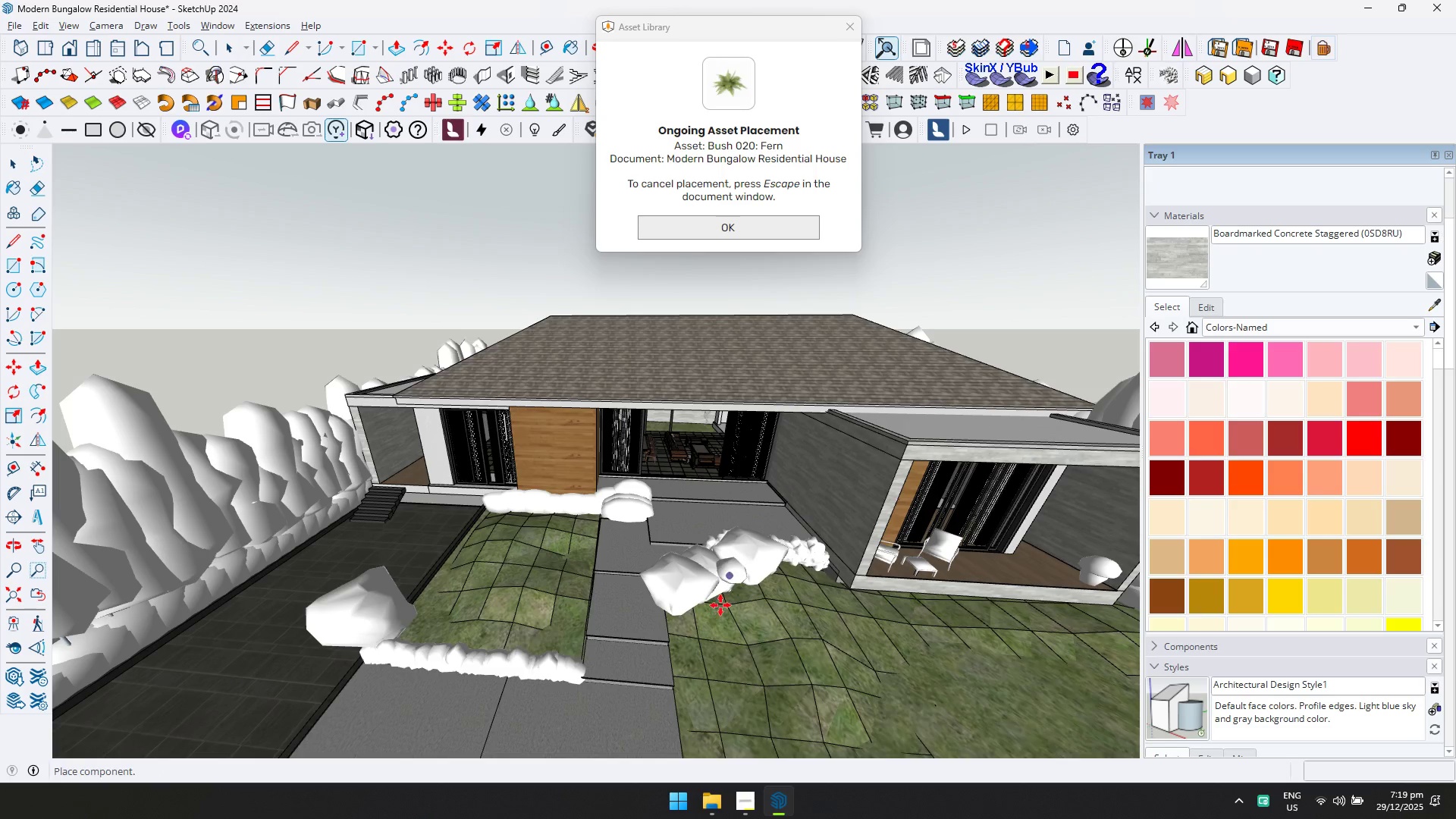 
key(Shift+ShiftLeft)
 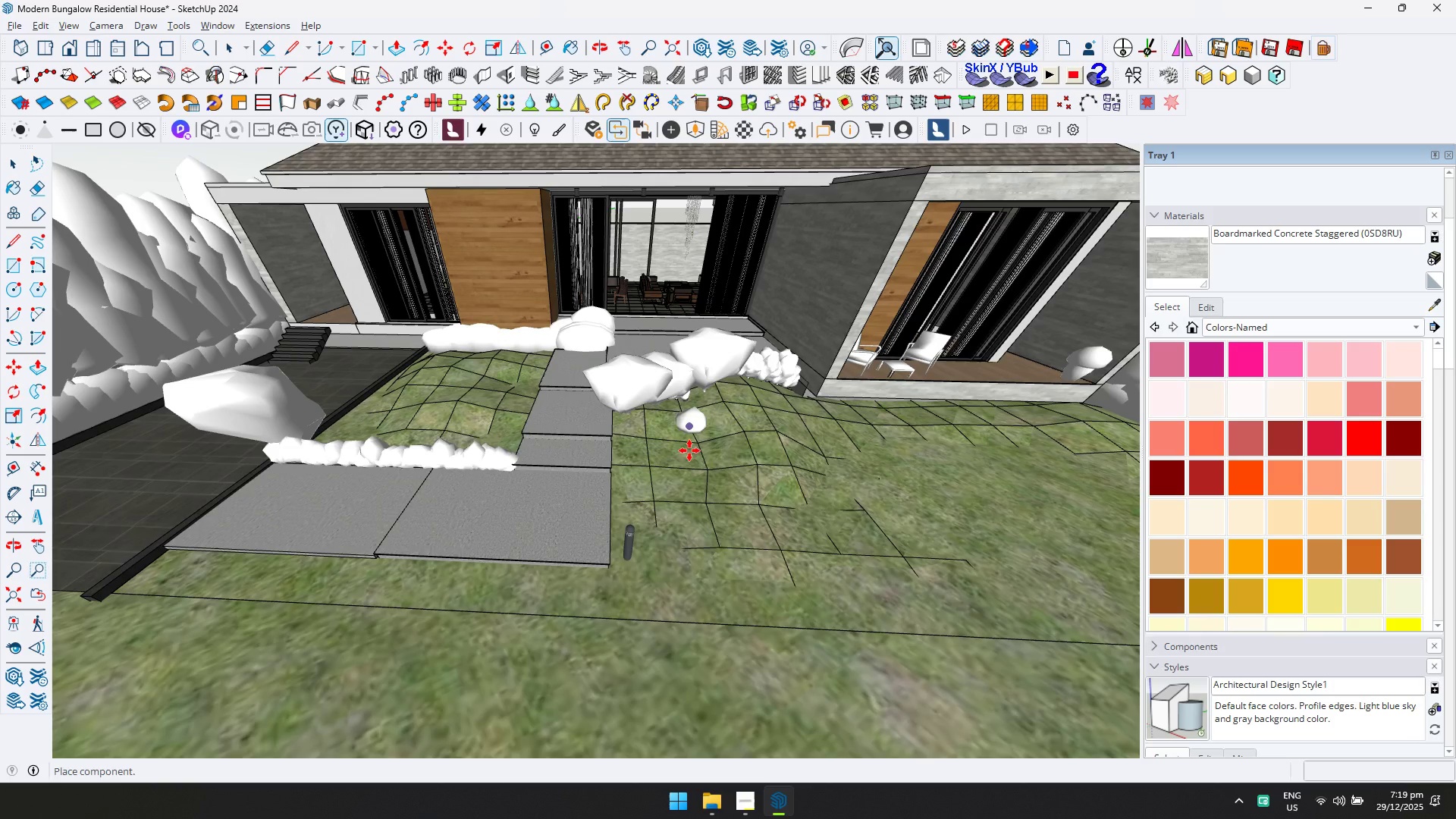 
scroll: coordinate [654, 543], scroll_direction: up, amount: 15.0
 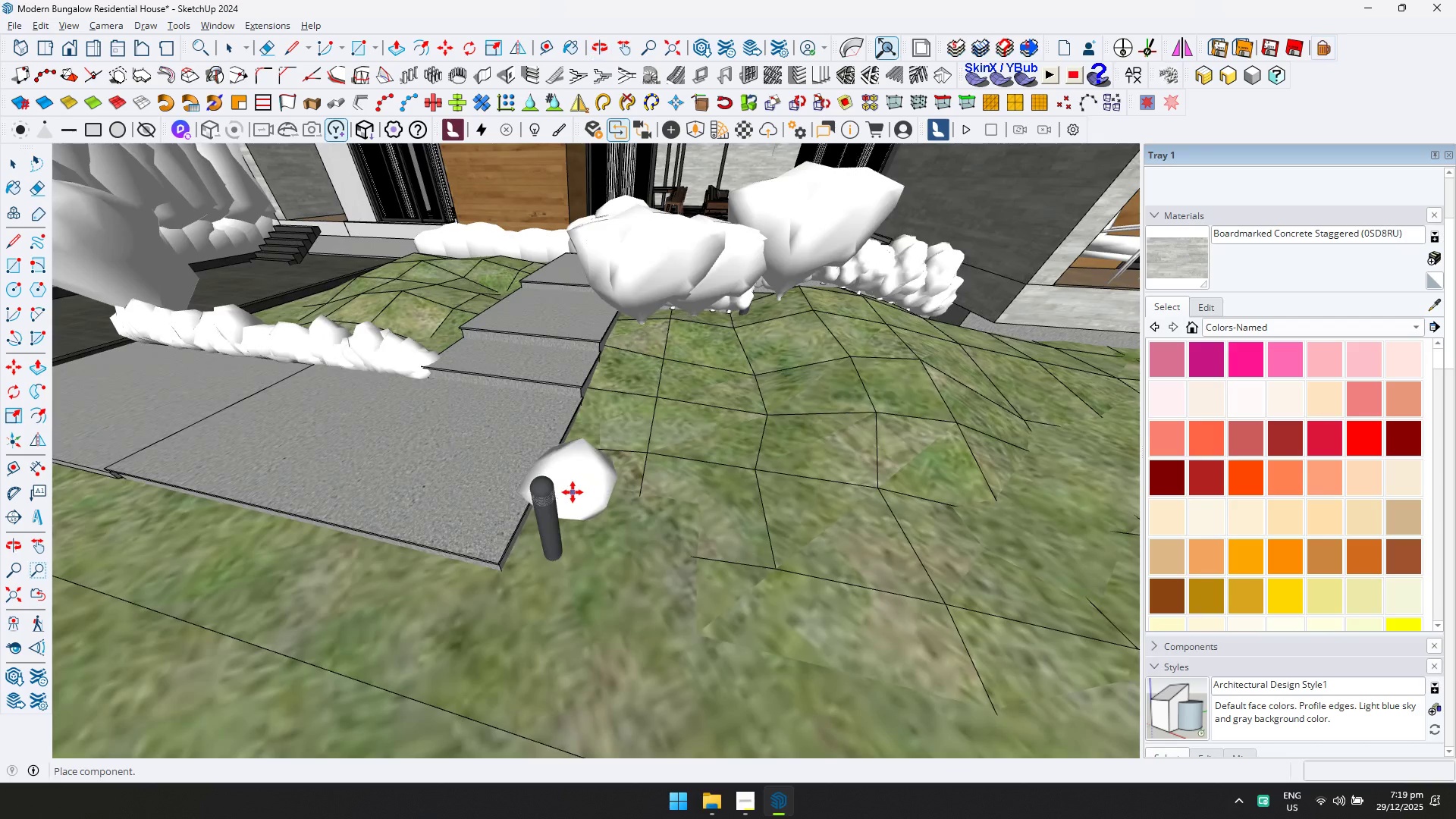 
left_click([573, 491])
 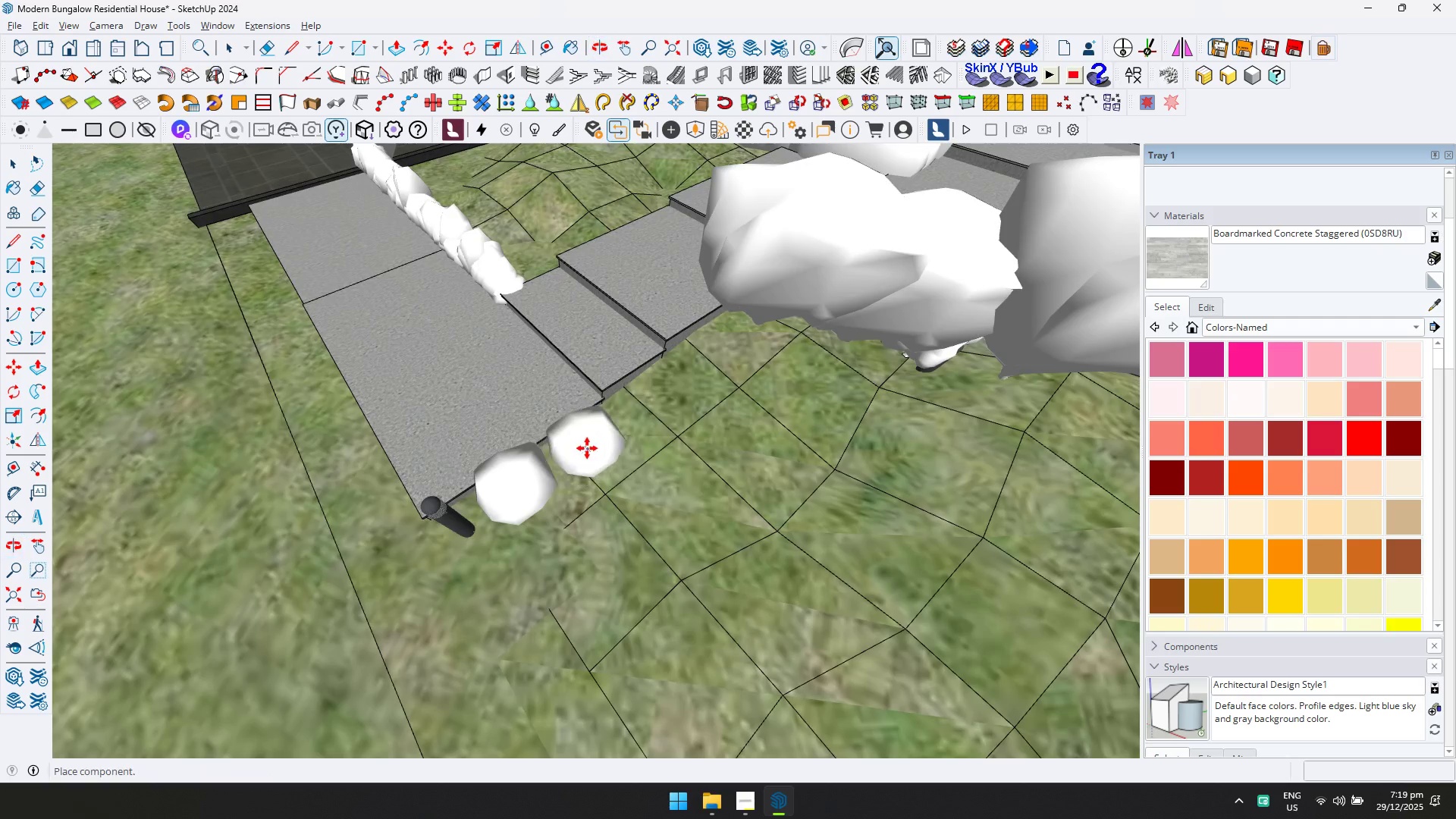 
key(Space)
 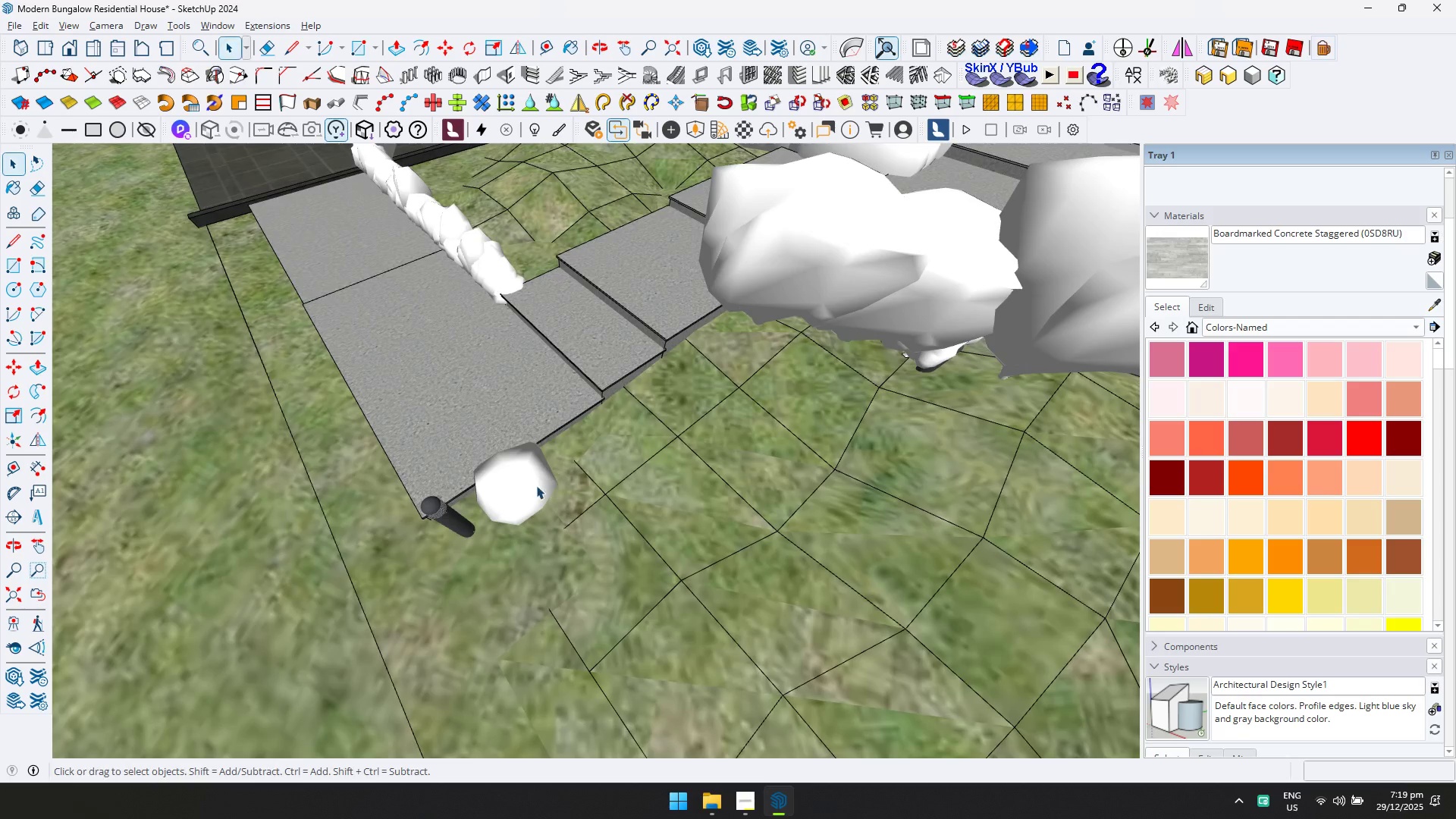 
left_click([536, 485])
 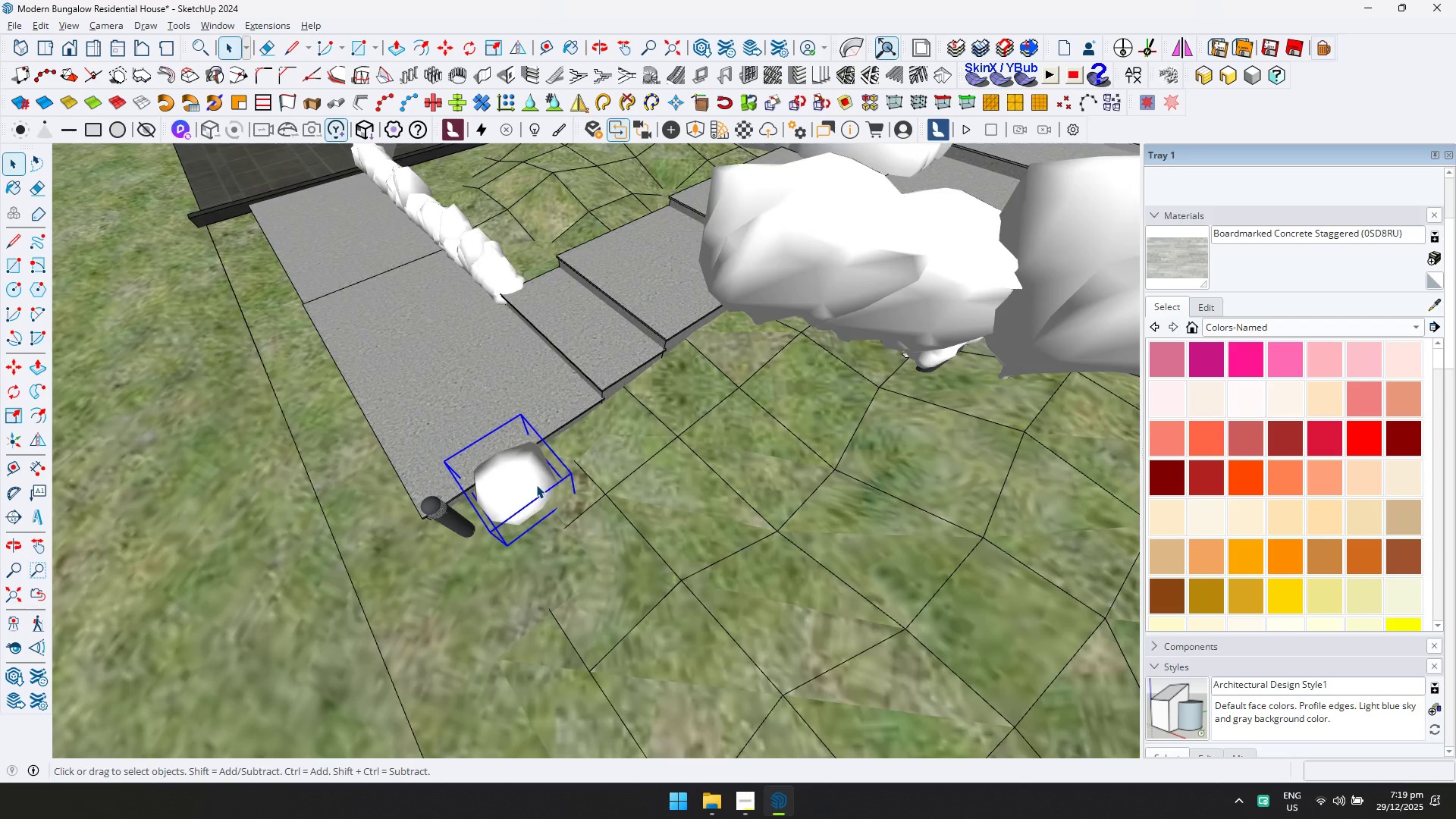 
key(M)
 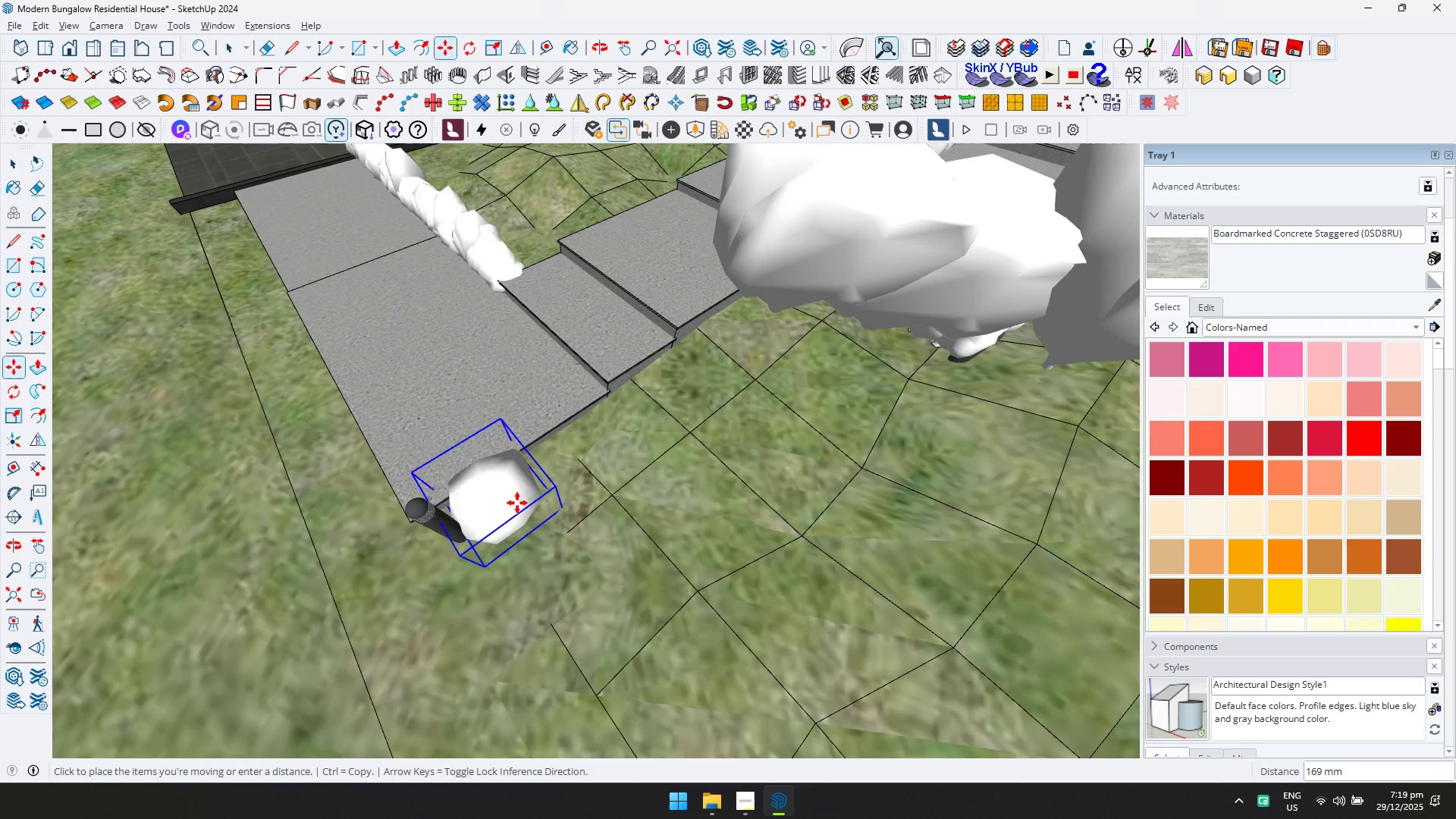 
left_click_drag(start_coordinate=[535, 492], to_coordinate=[528, 495])
 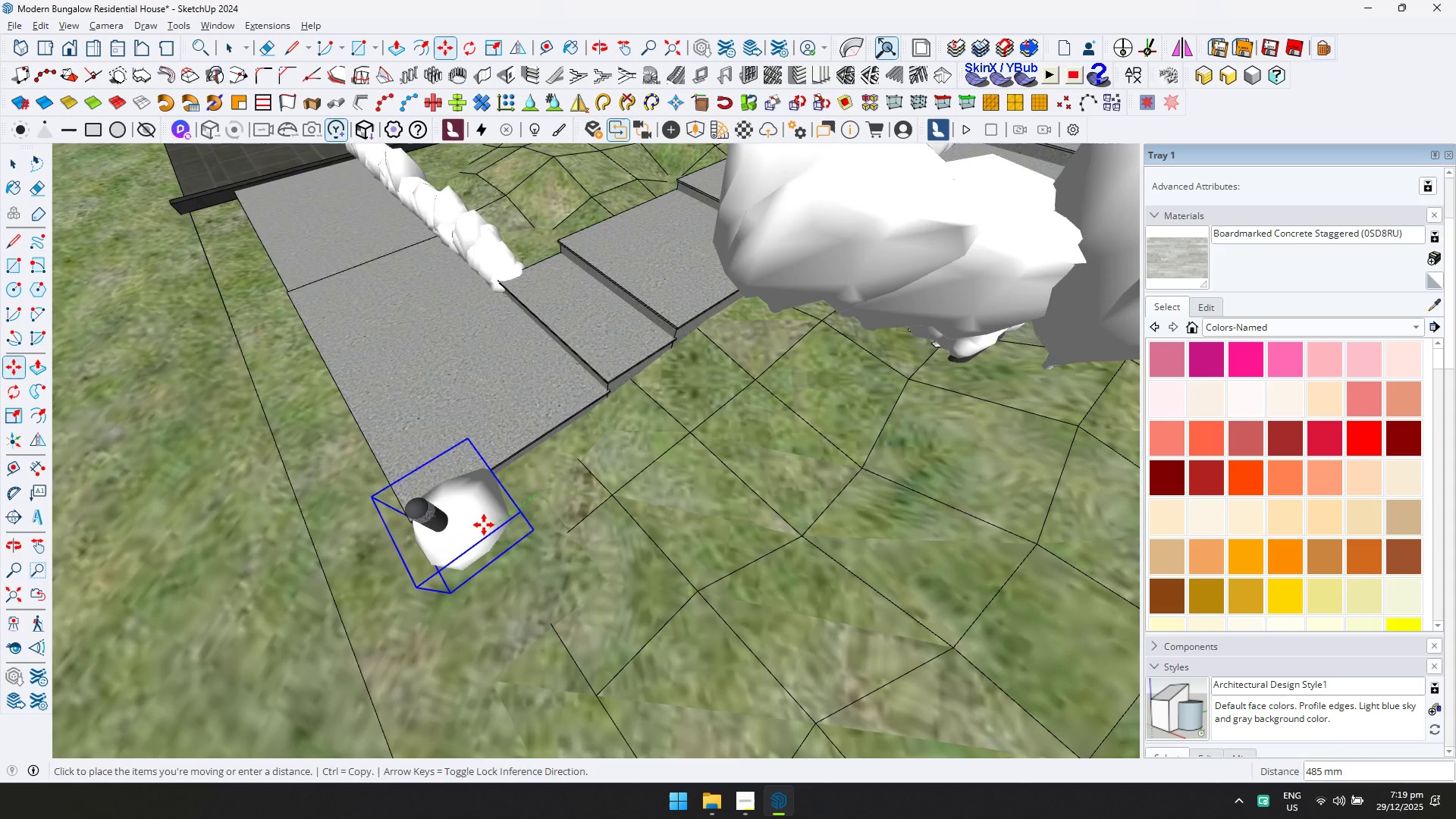 
scroll: coordinate [536, 485], scroll_direction: up, amount: 1.0
 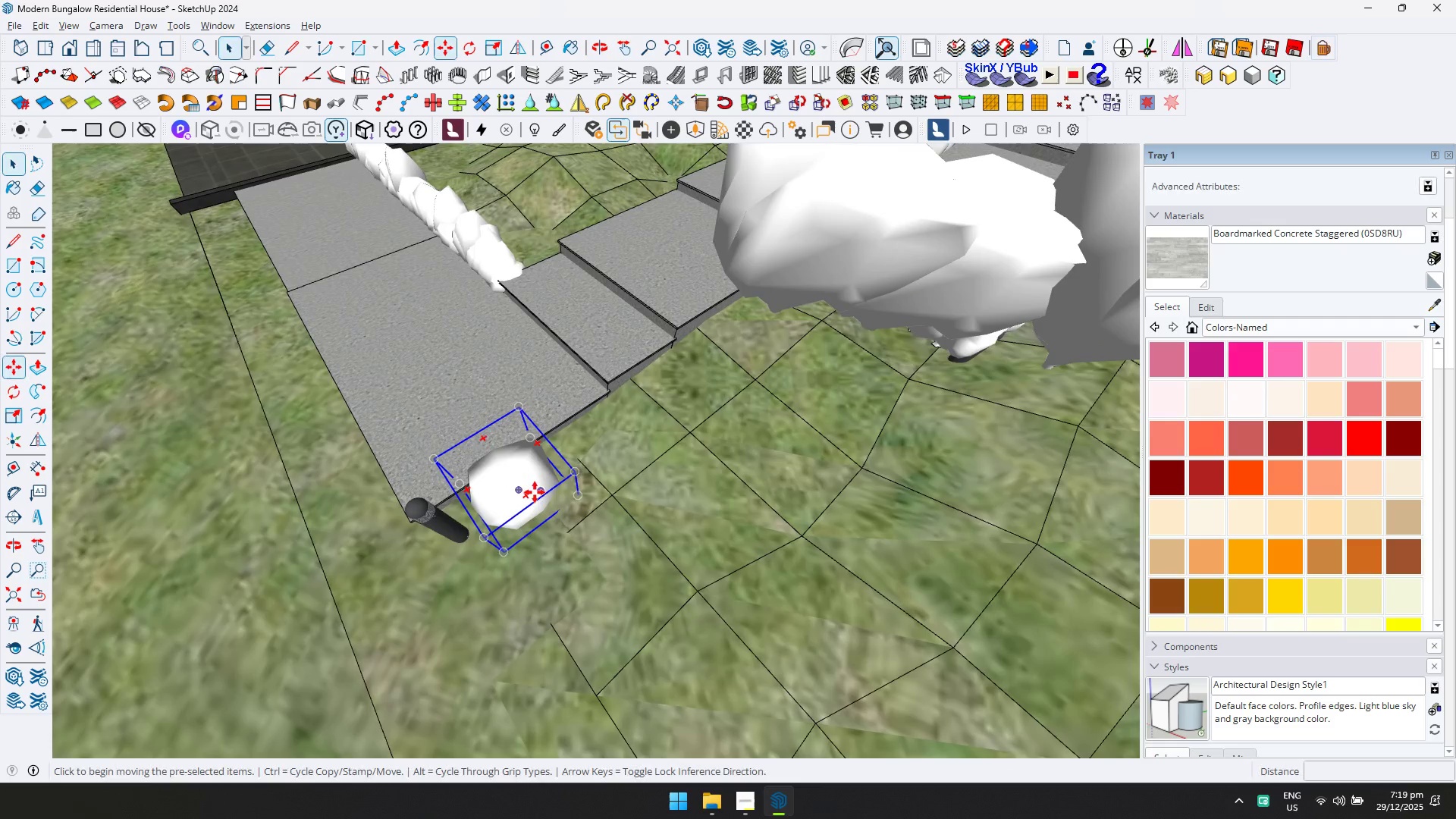 
left_click([484, 525])
 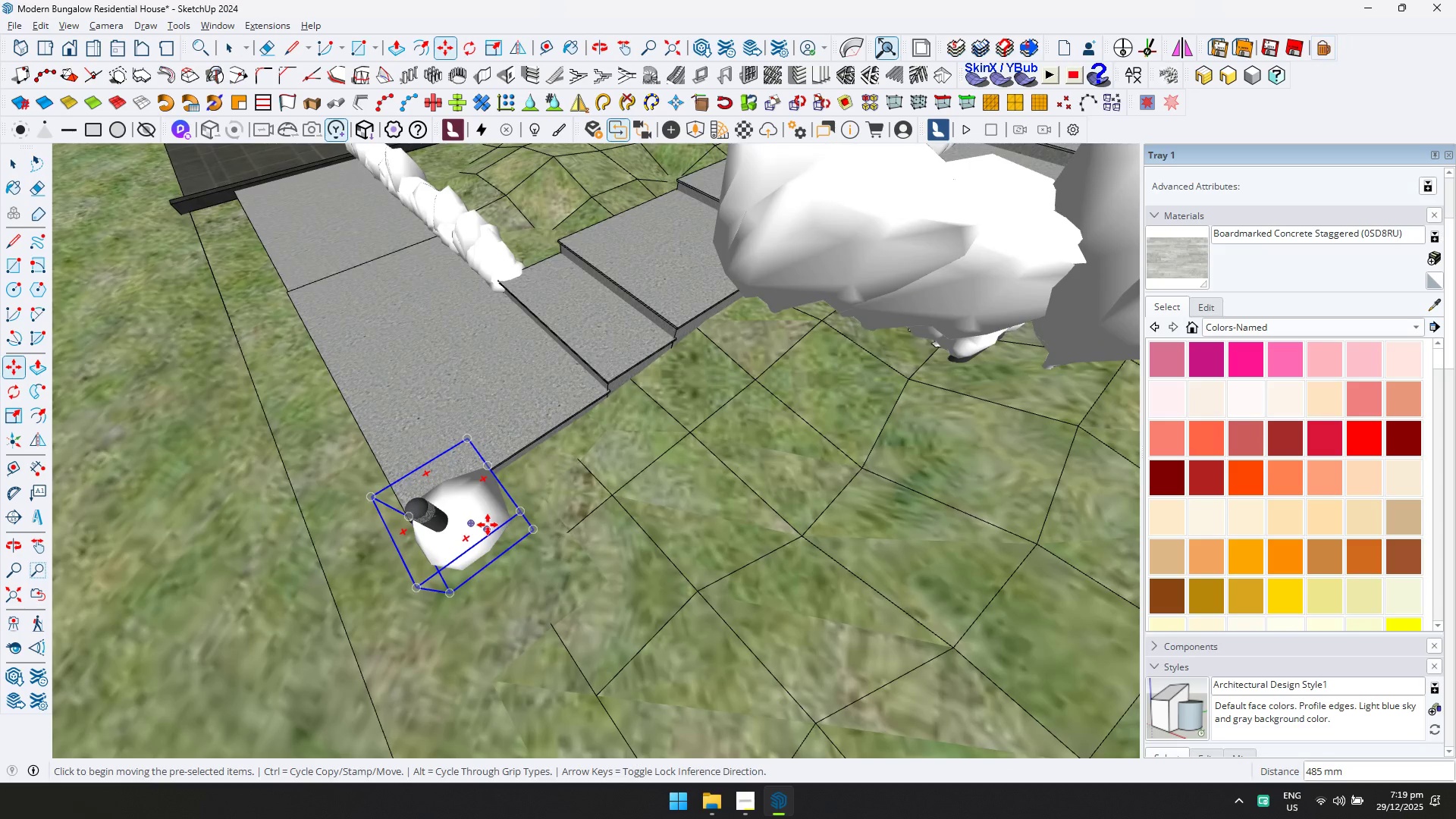 
key(Control+ControlLeft)
 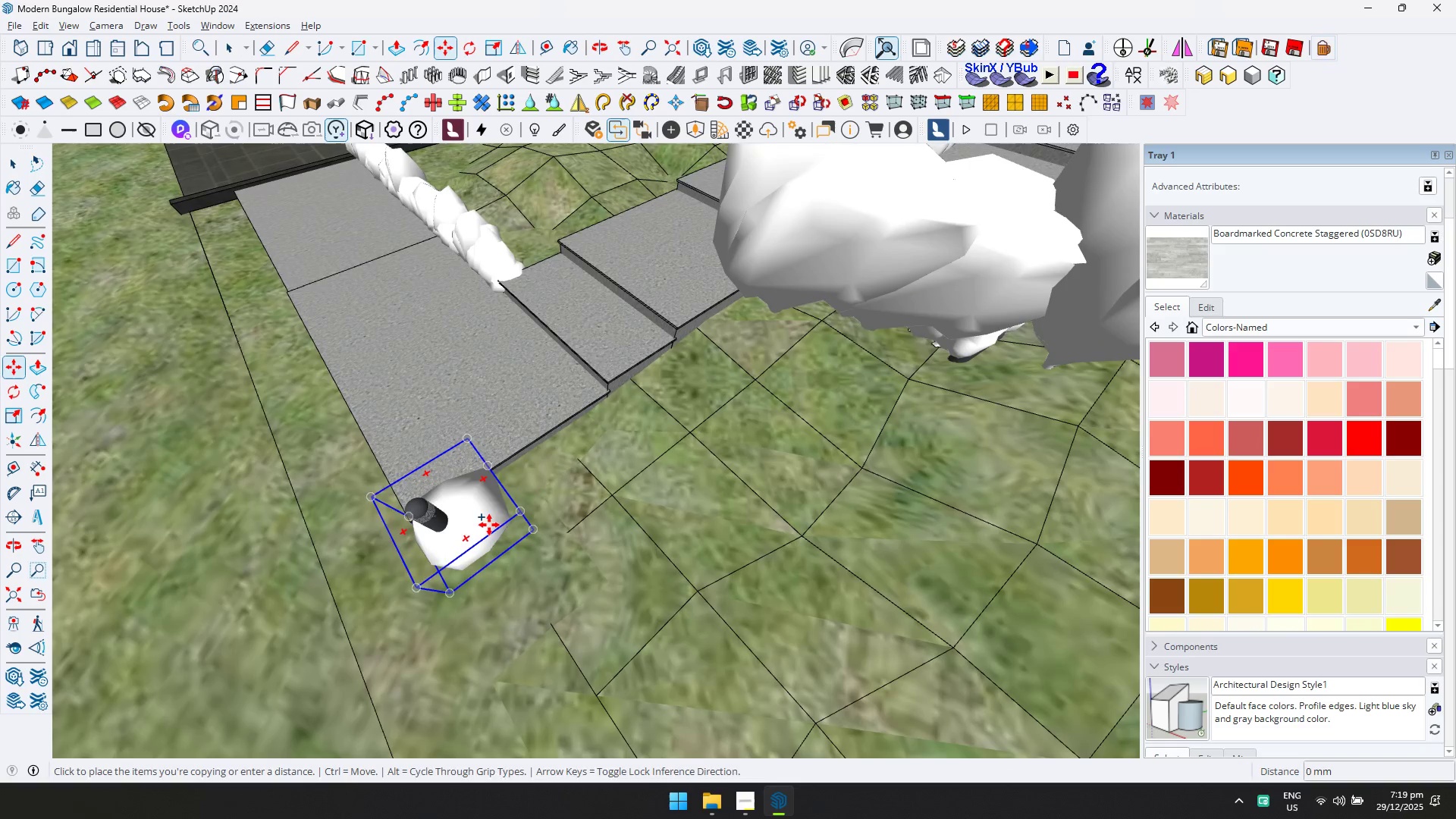 
double_click([489, 525])
 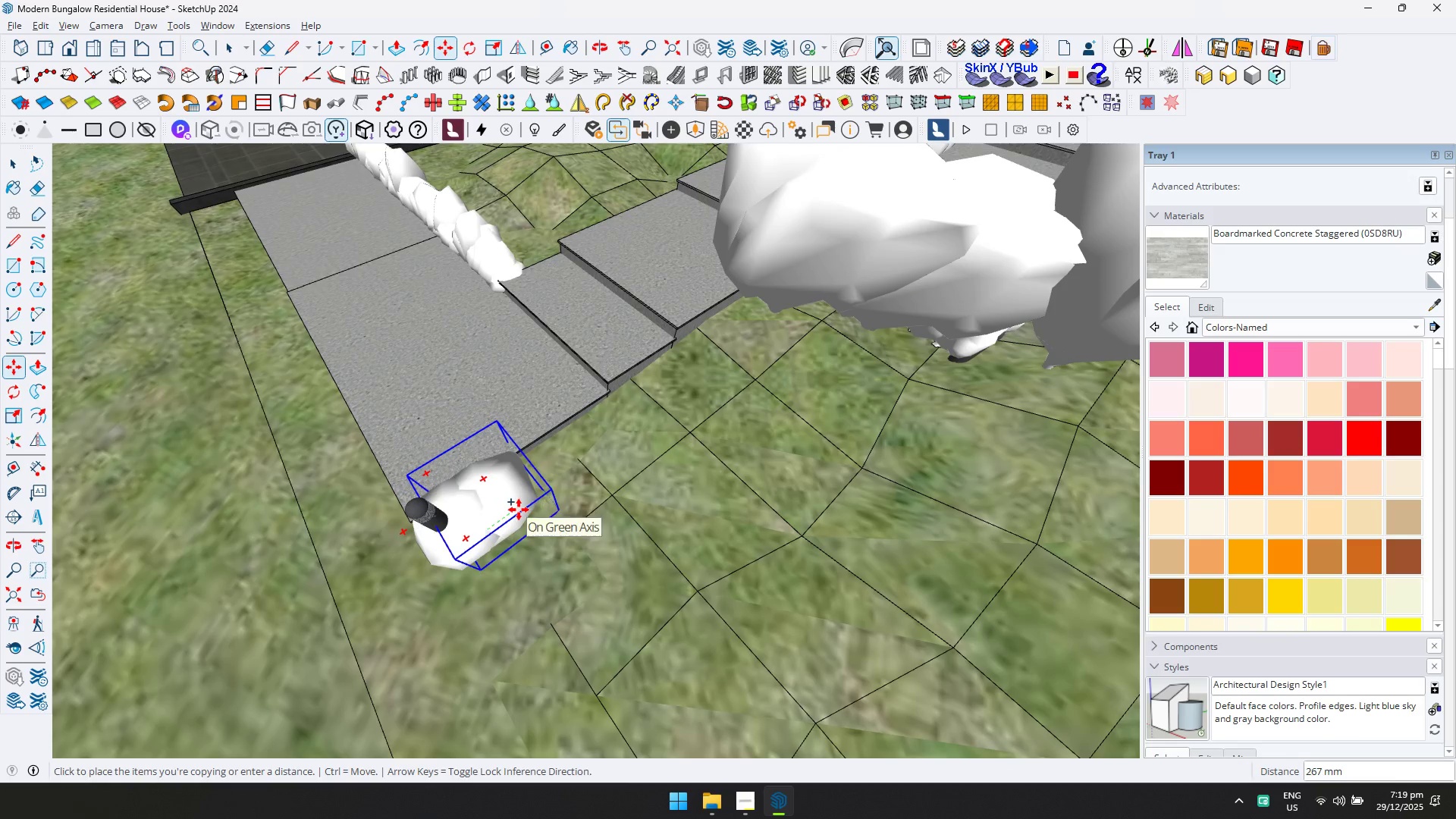 
left_click([519, 510])
 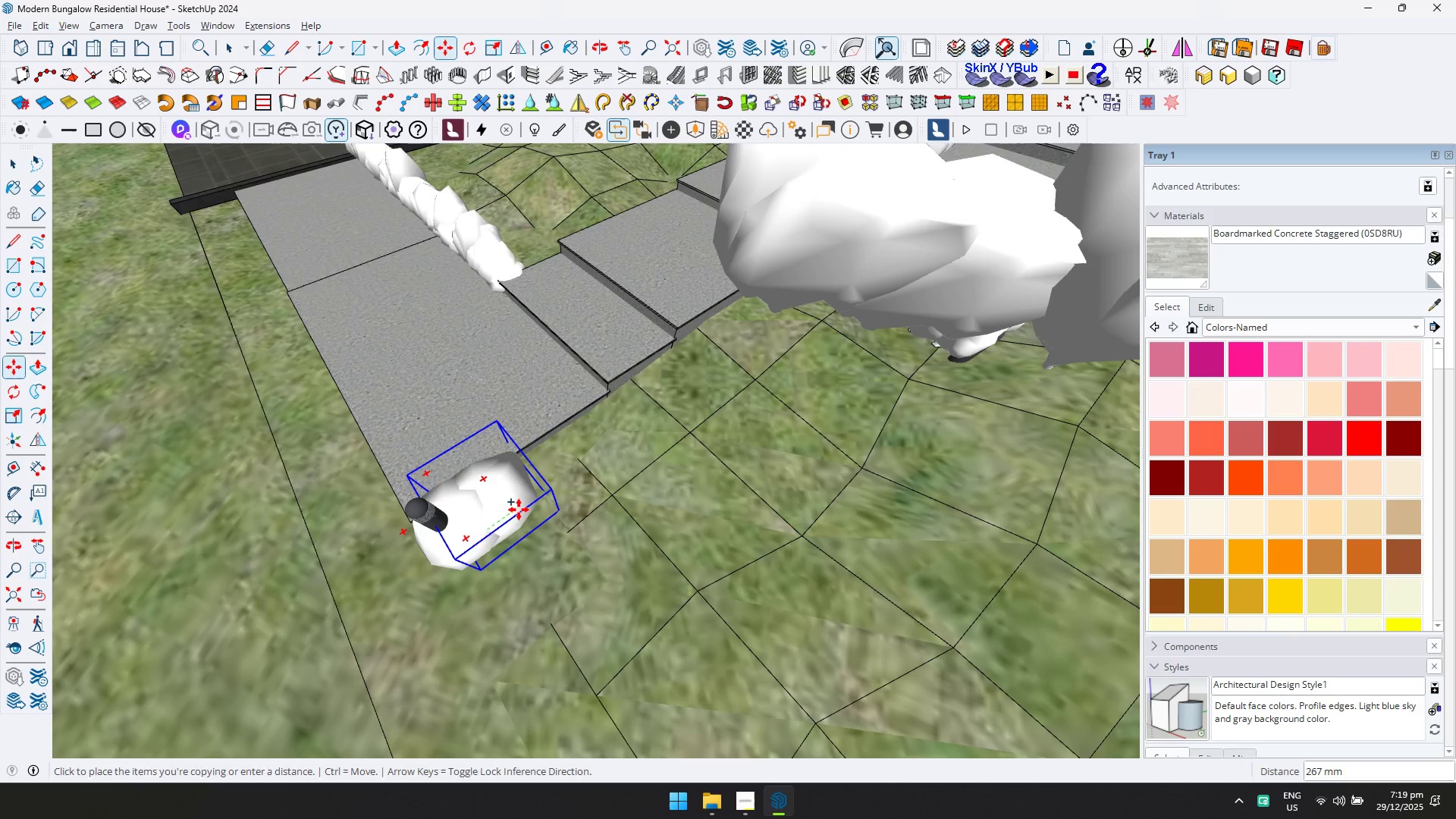 
key(Space)
 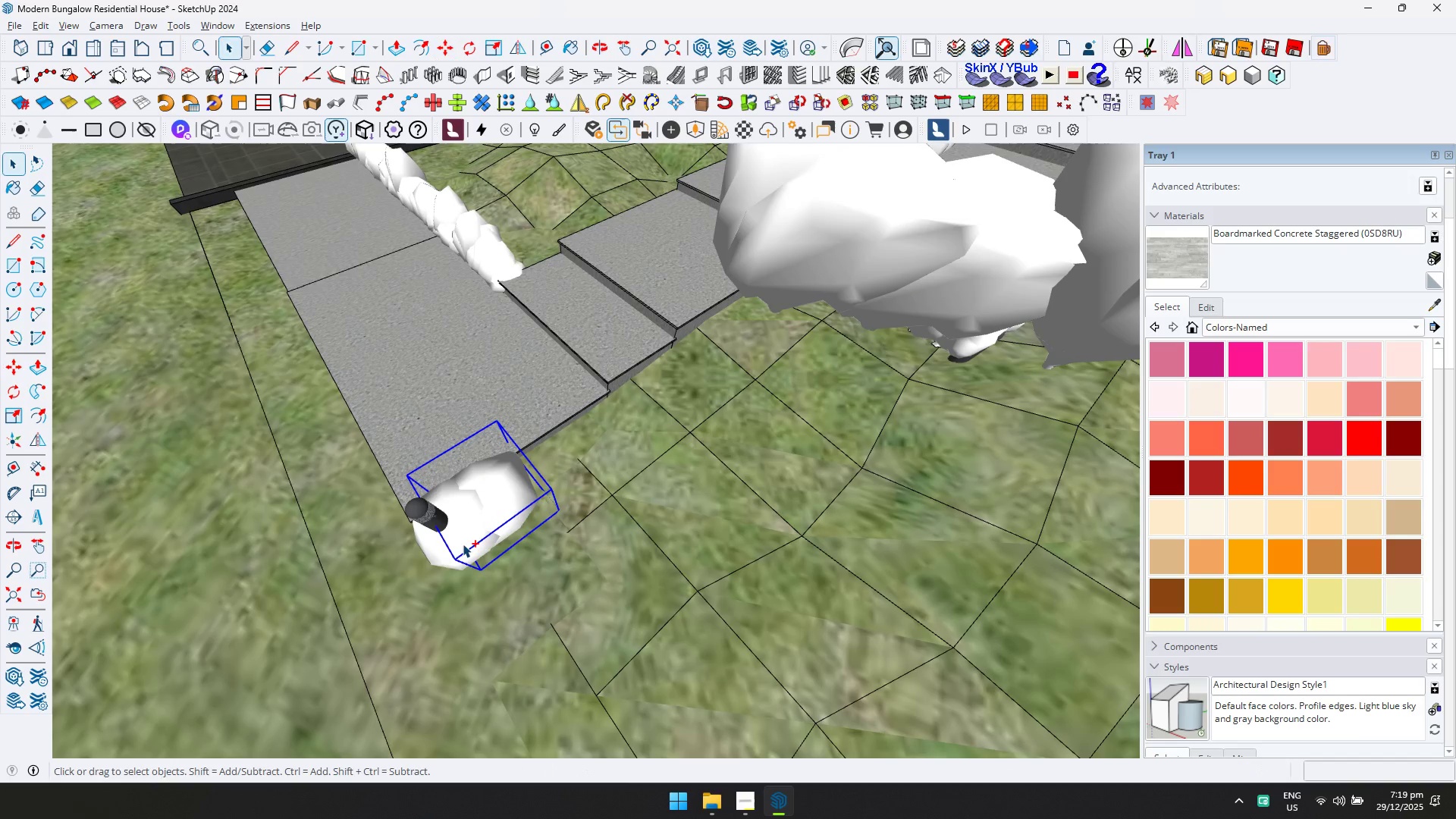 
hold_key(key=ControlLeft, duration=0.45)
double_click([463, 544])
 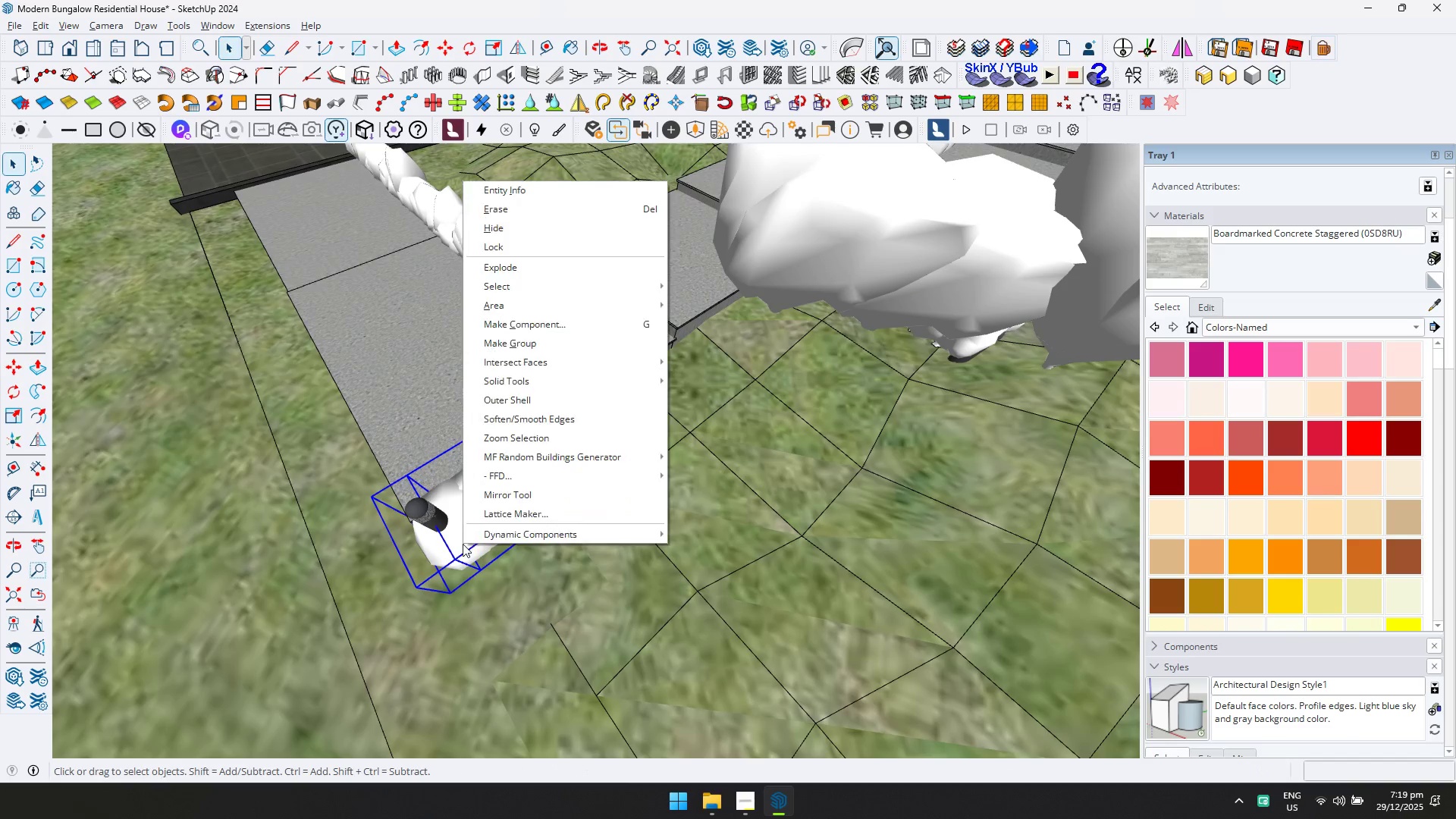 
right_click([463, 544])
 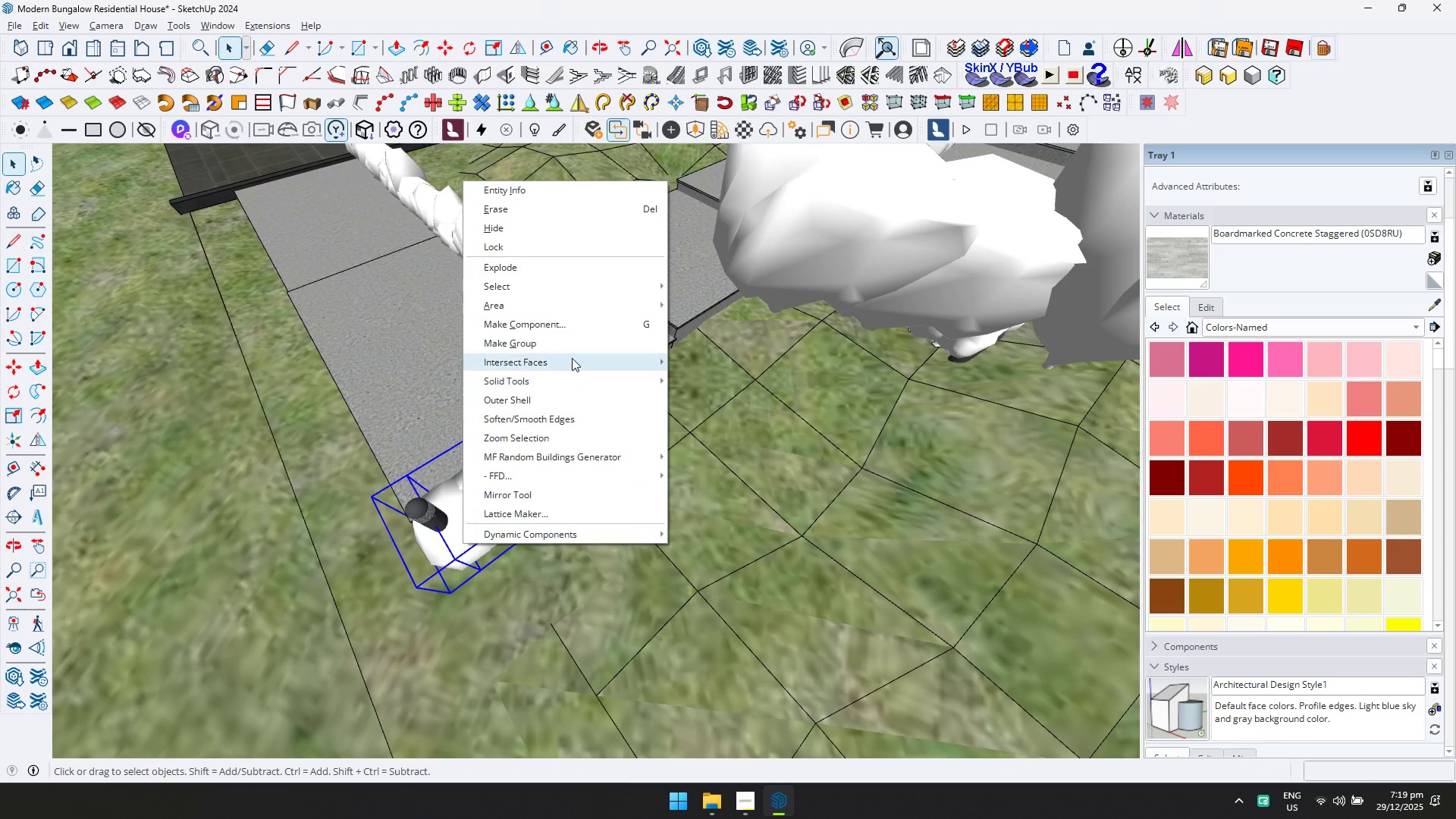 
left_click([572, 346])
 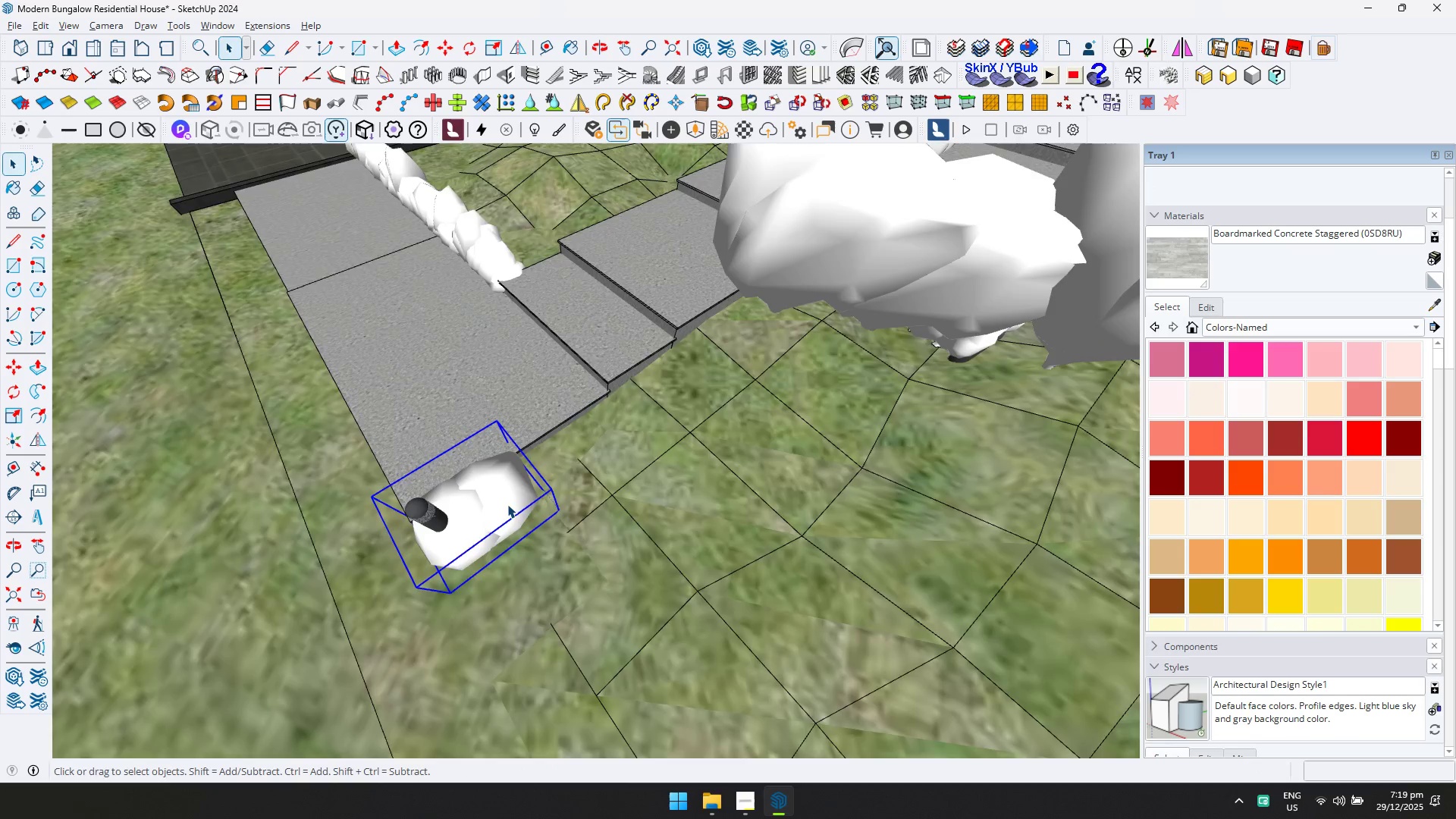 
double_click([507, 504])
 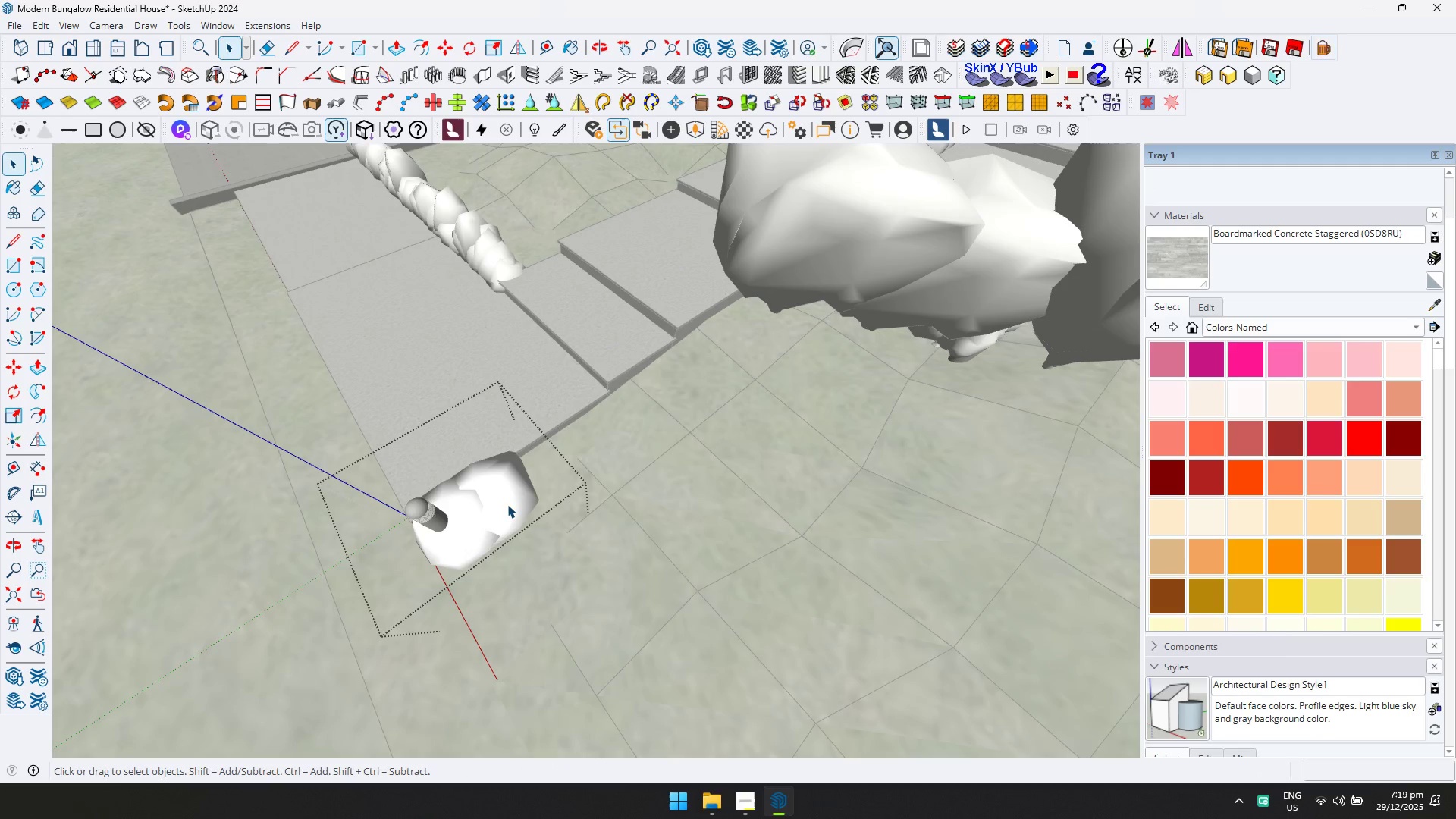 
triple_click([507, 504])
 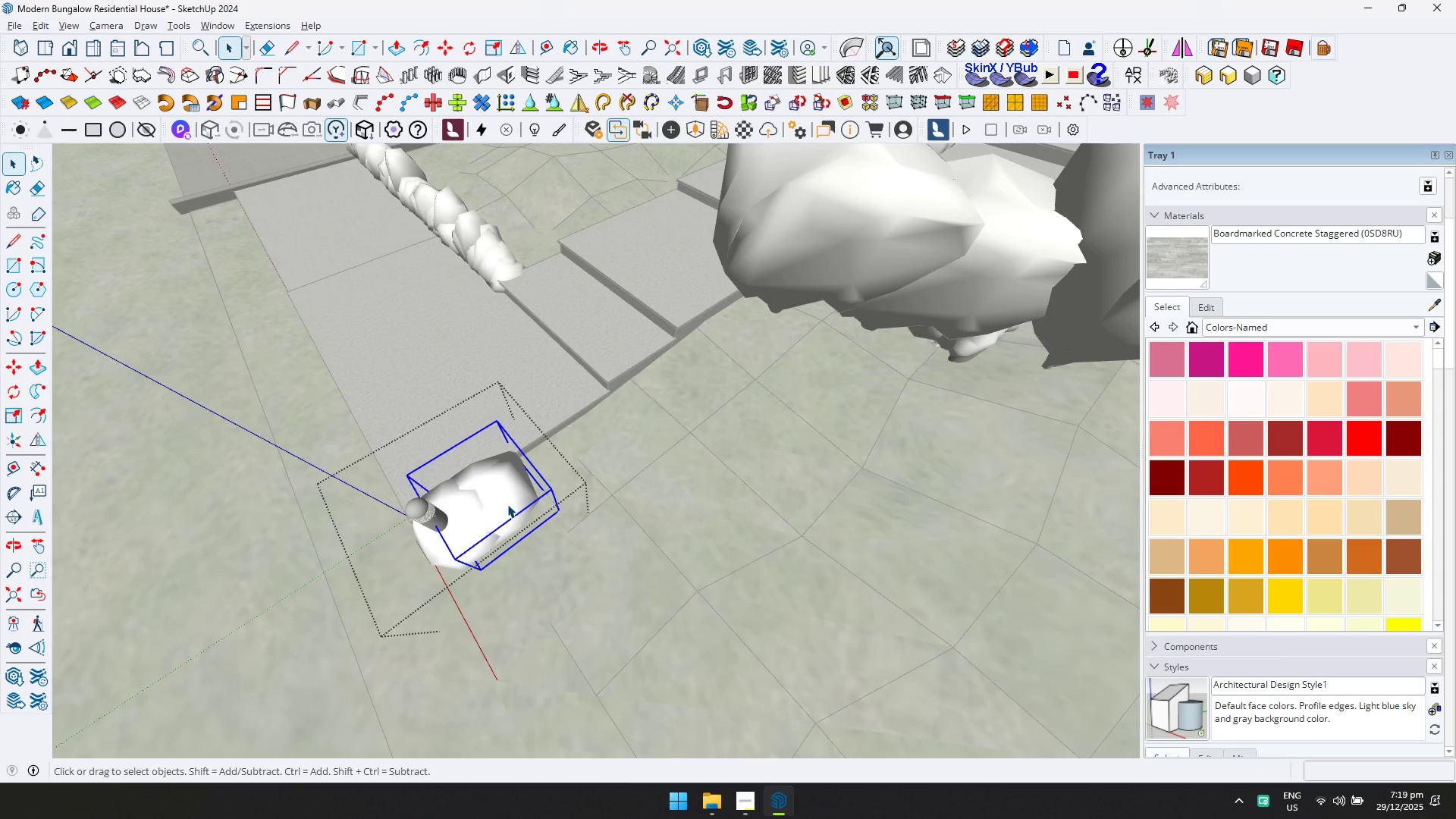 
key(M)
 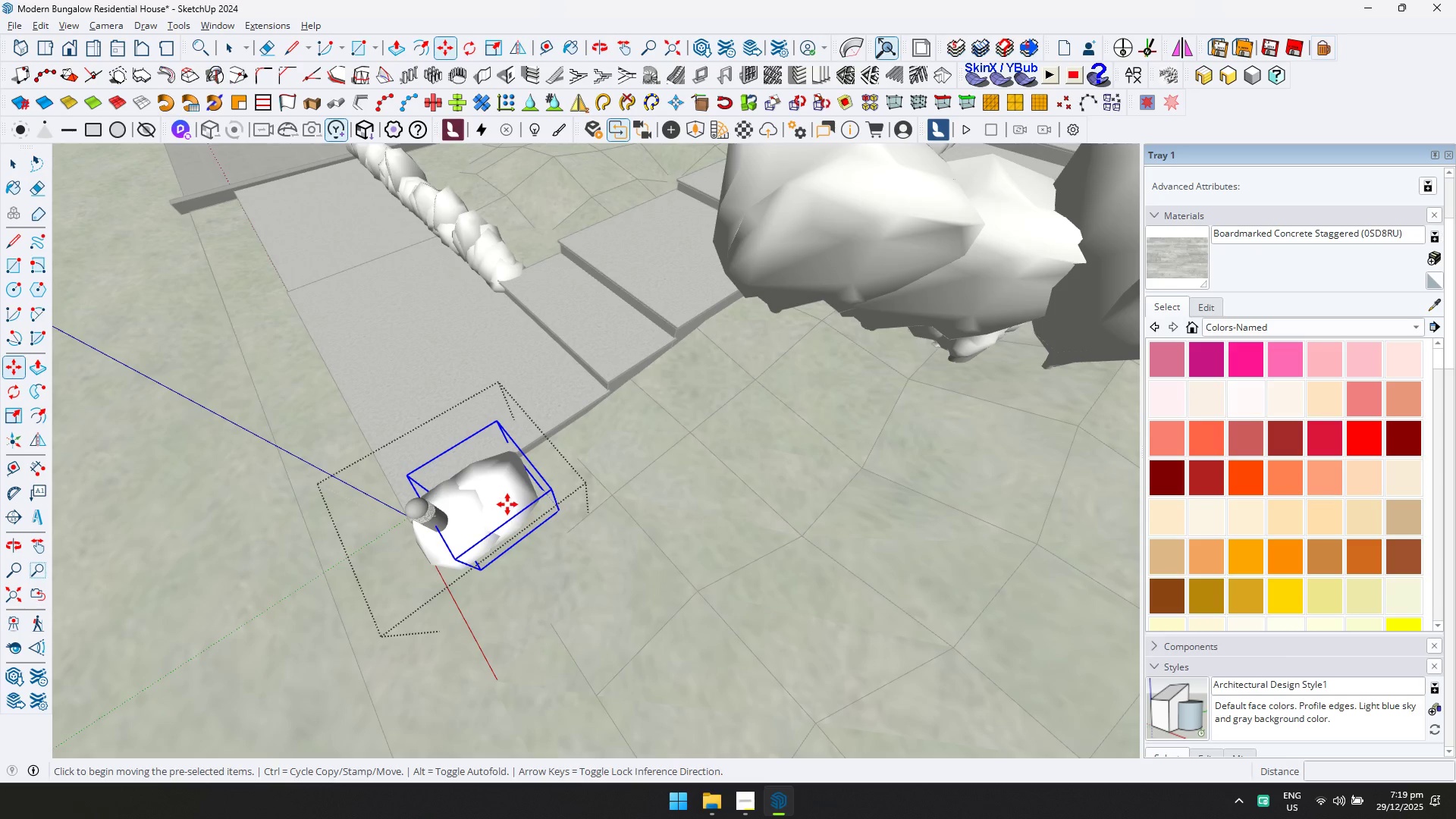 
key(Control+ControlLeft)
 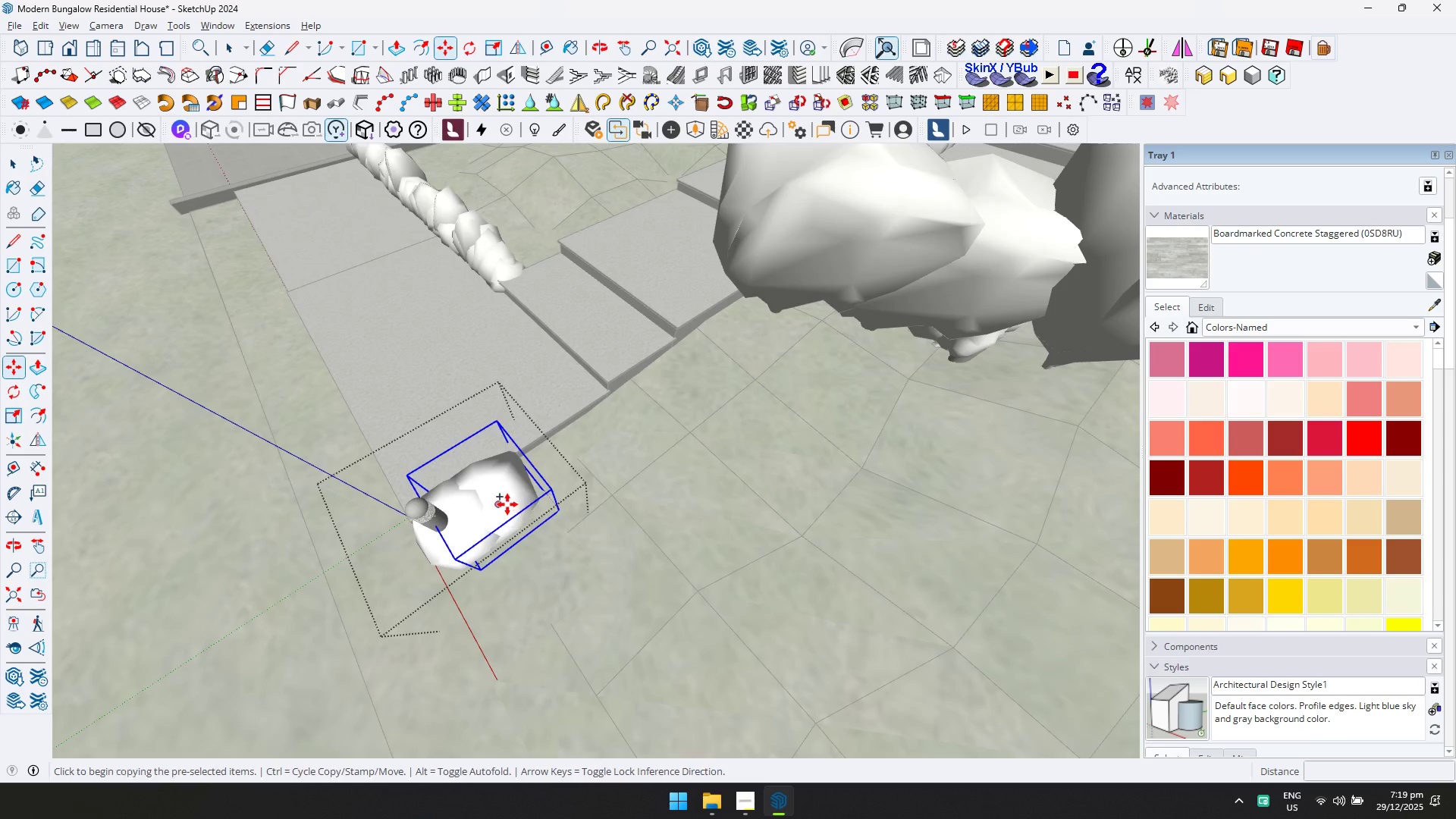 
left_click([507, 504])
 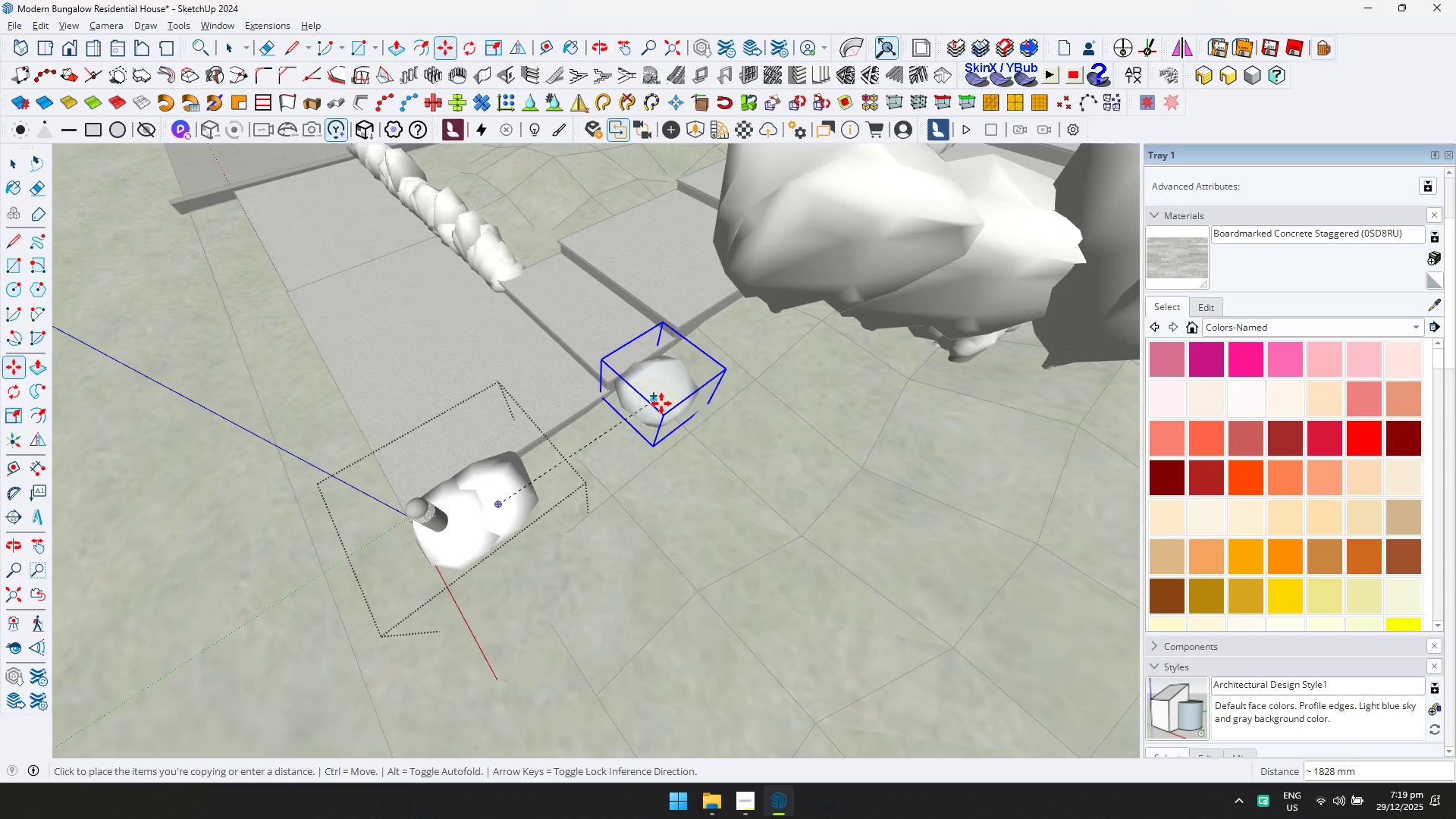 
key(ArrowLeft)
 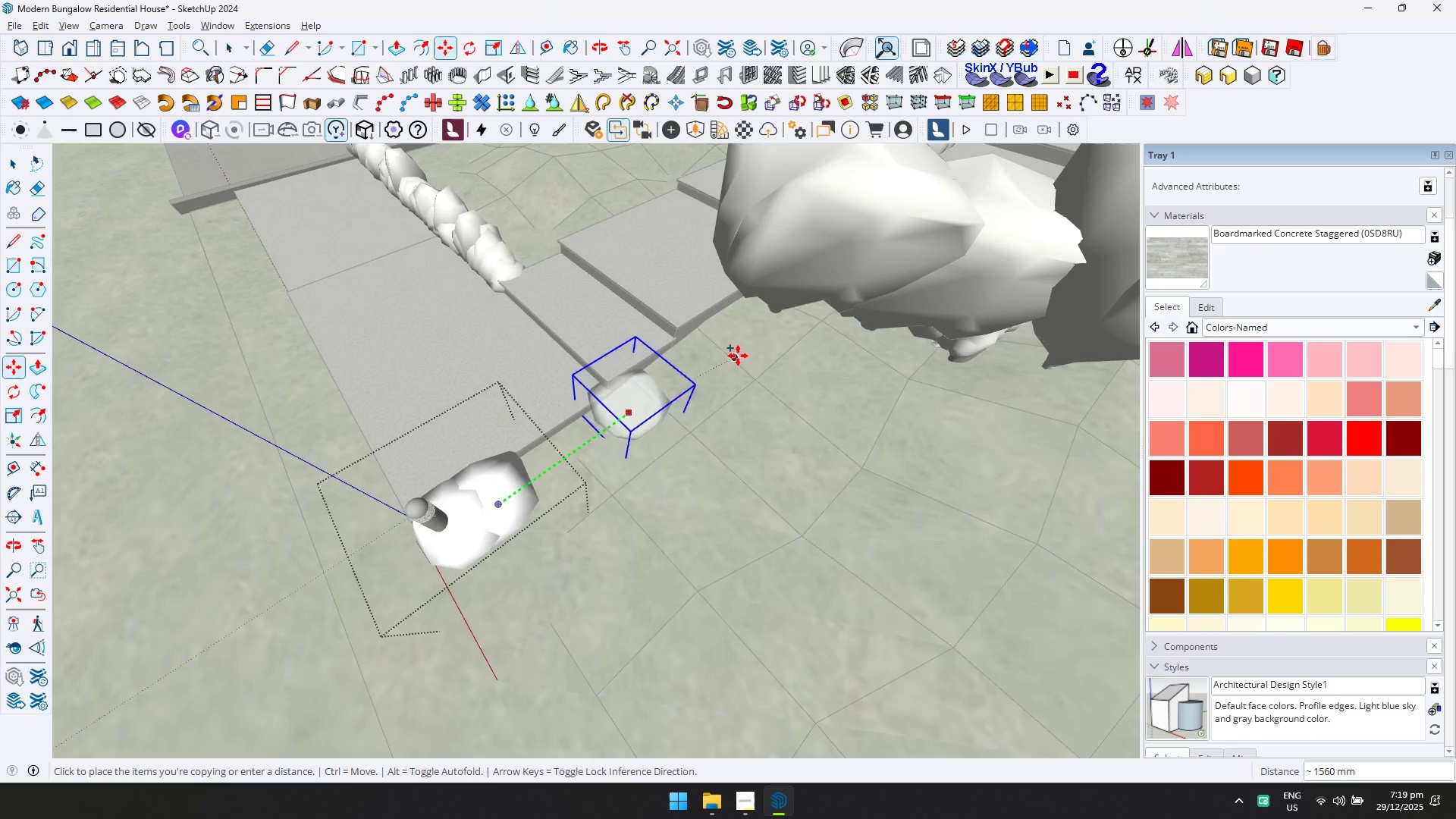 
key(ArrowRight)
 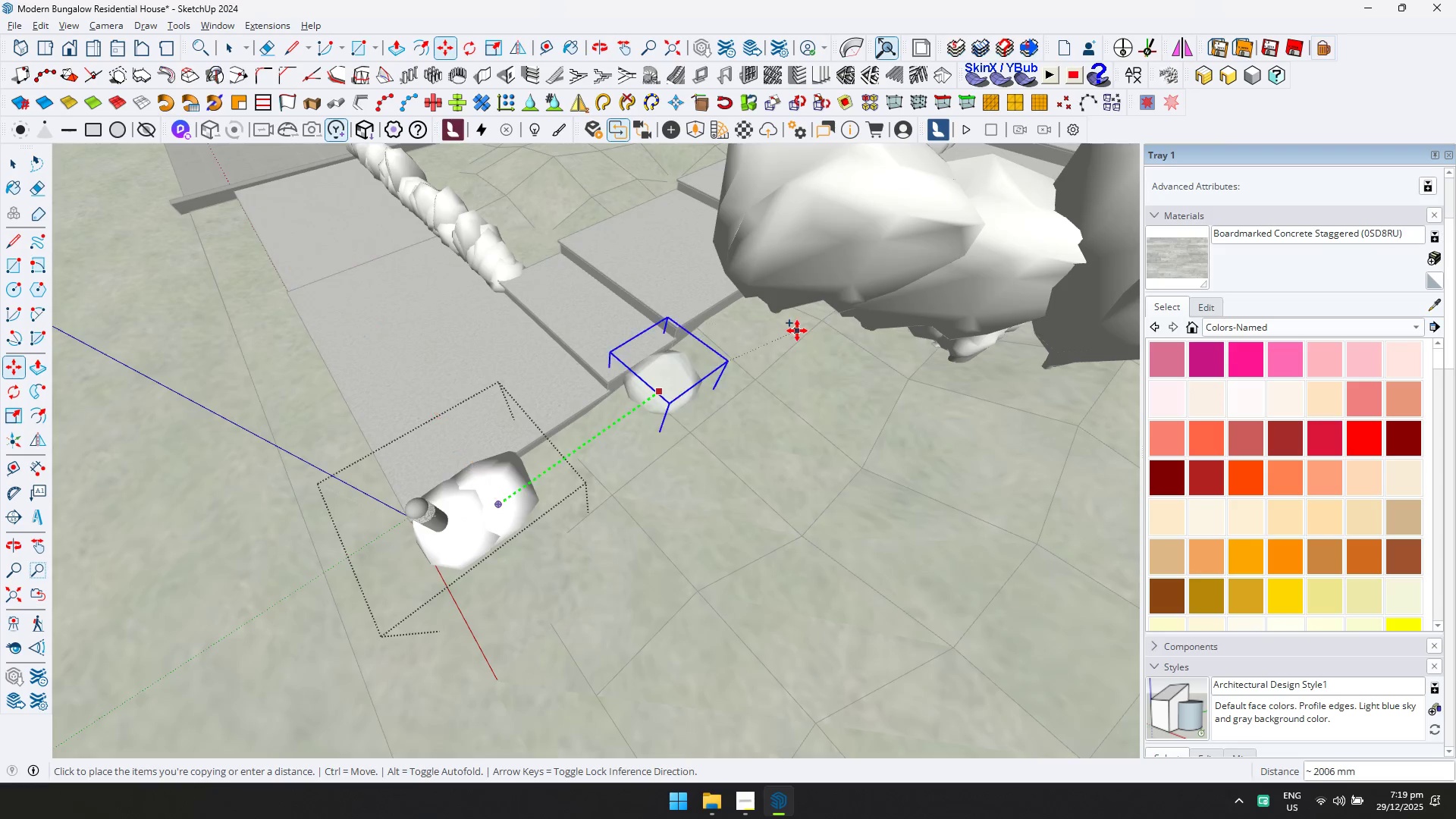 
key(ArrowLeft)
 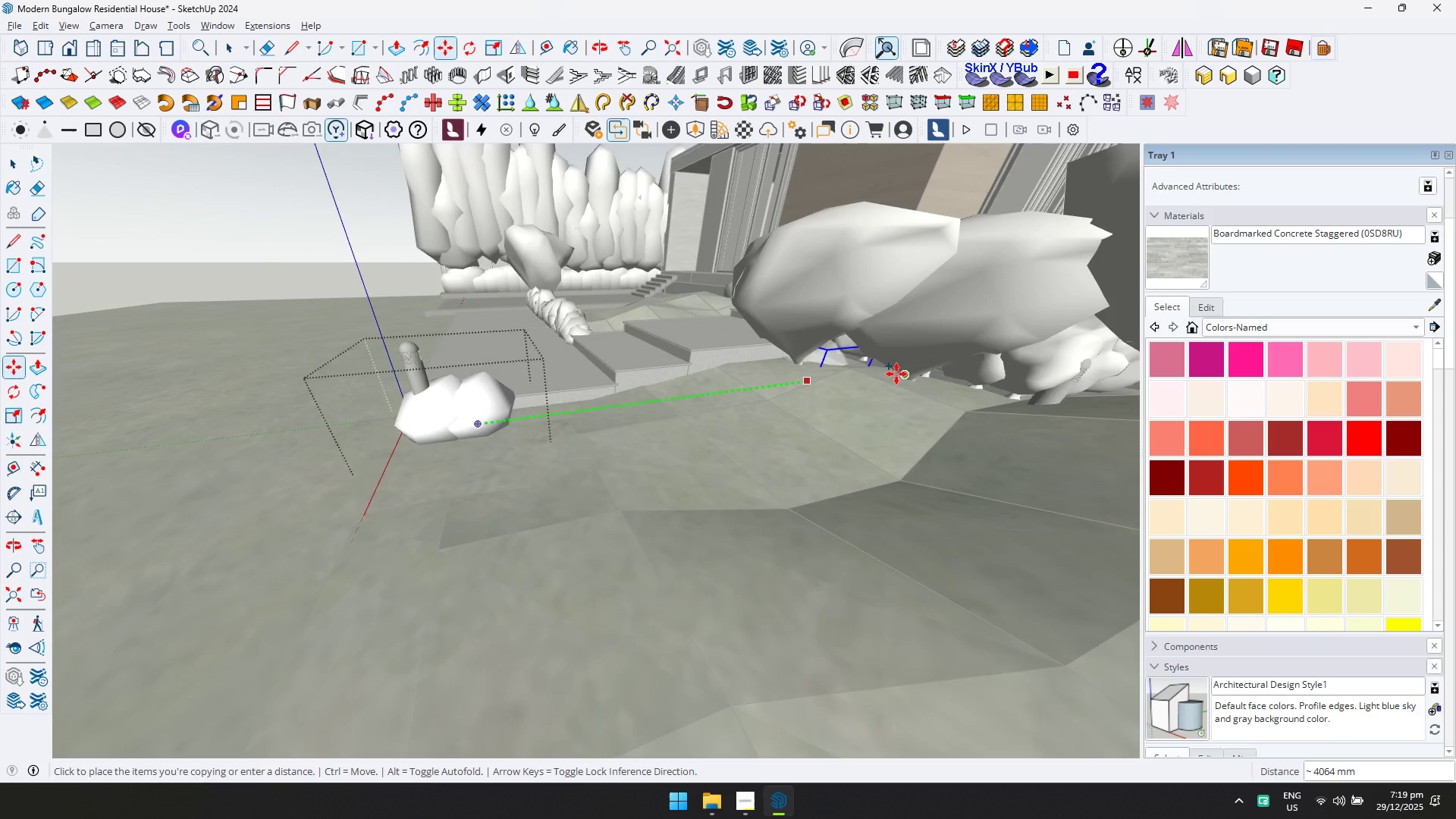 
left_click([896, 374])
 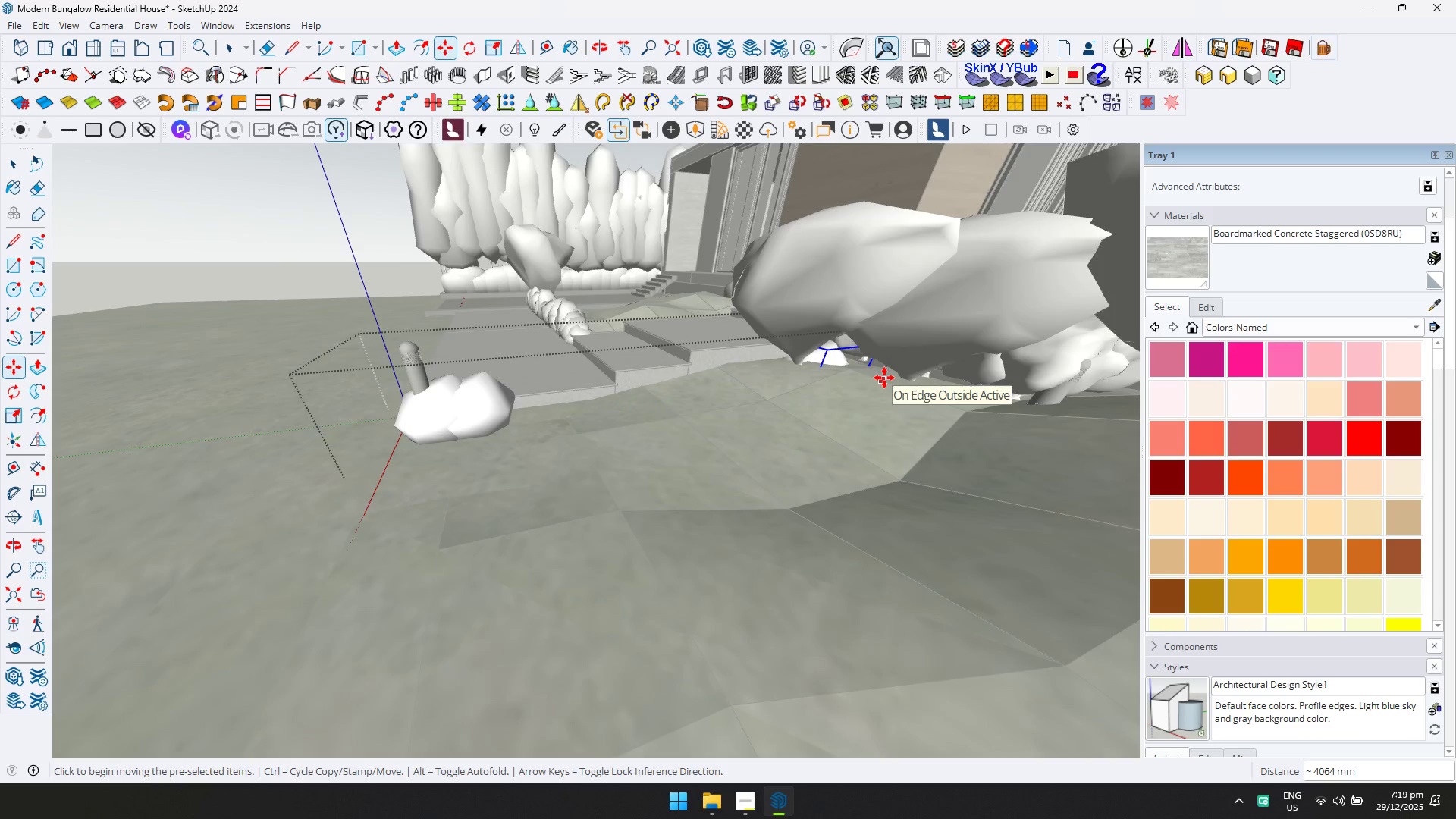 
type(/20)
 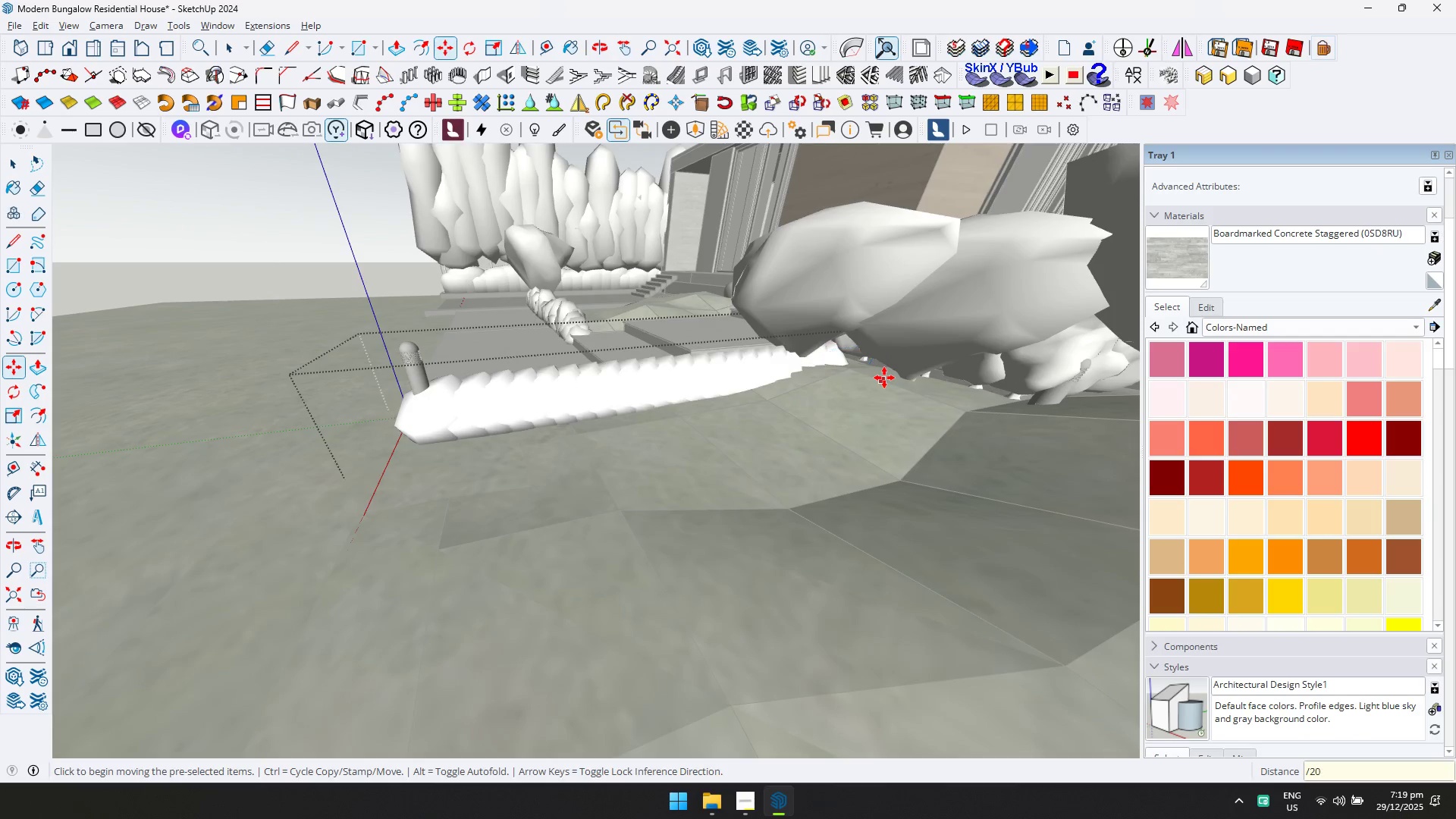 
key(Enter)
 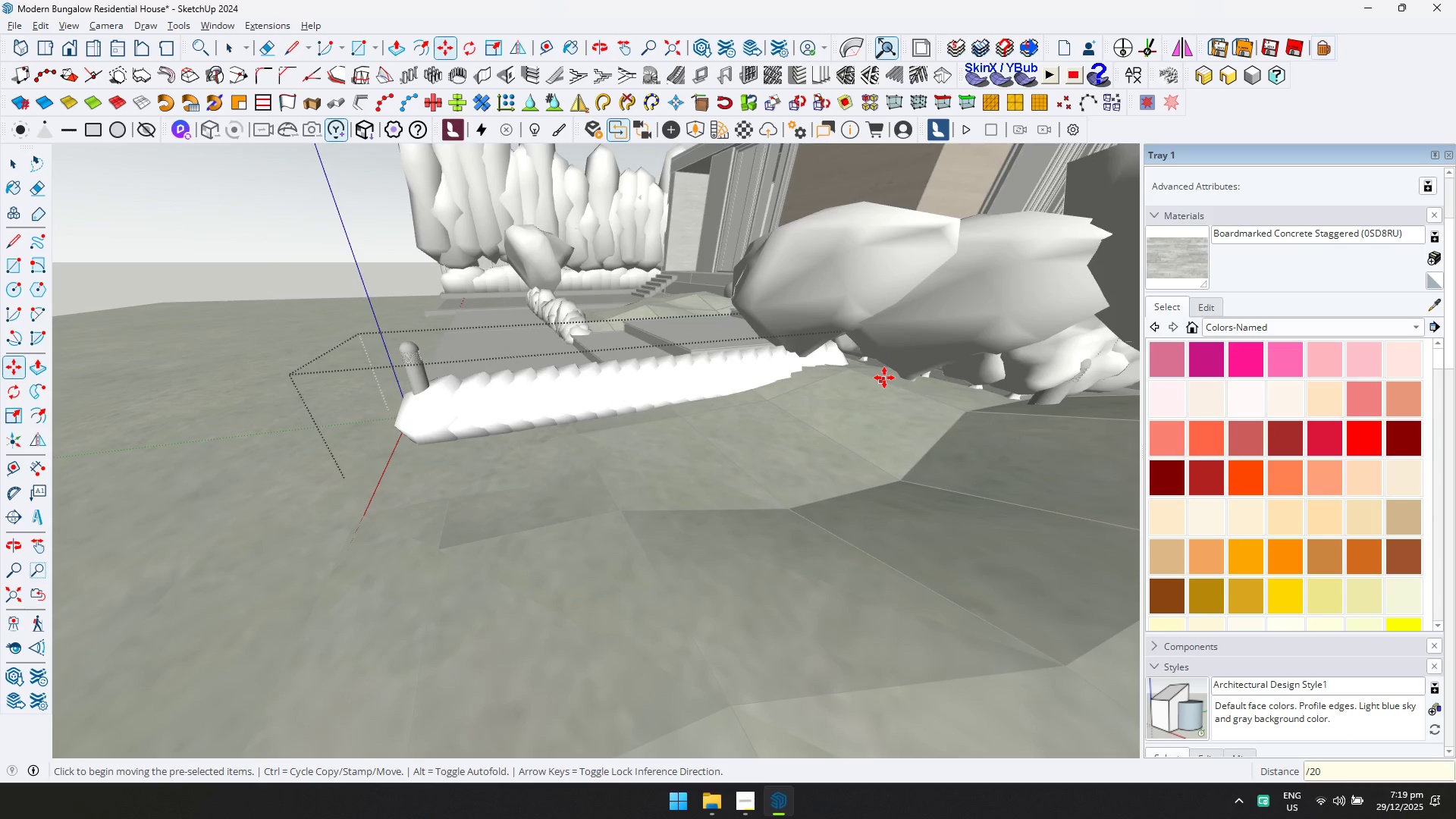 
key(Control+ControlLeft)
 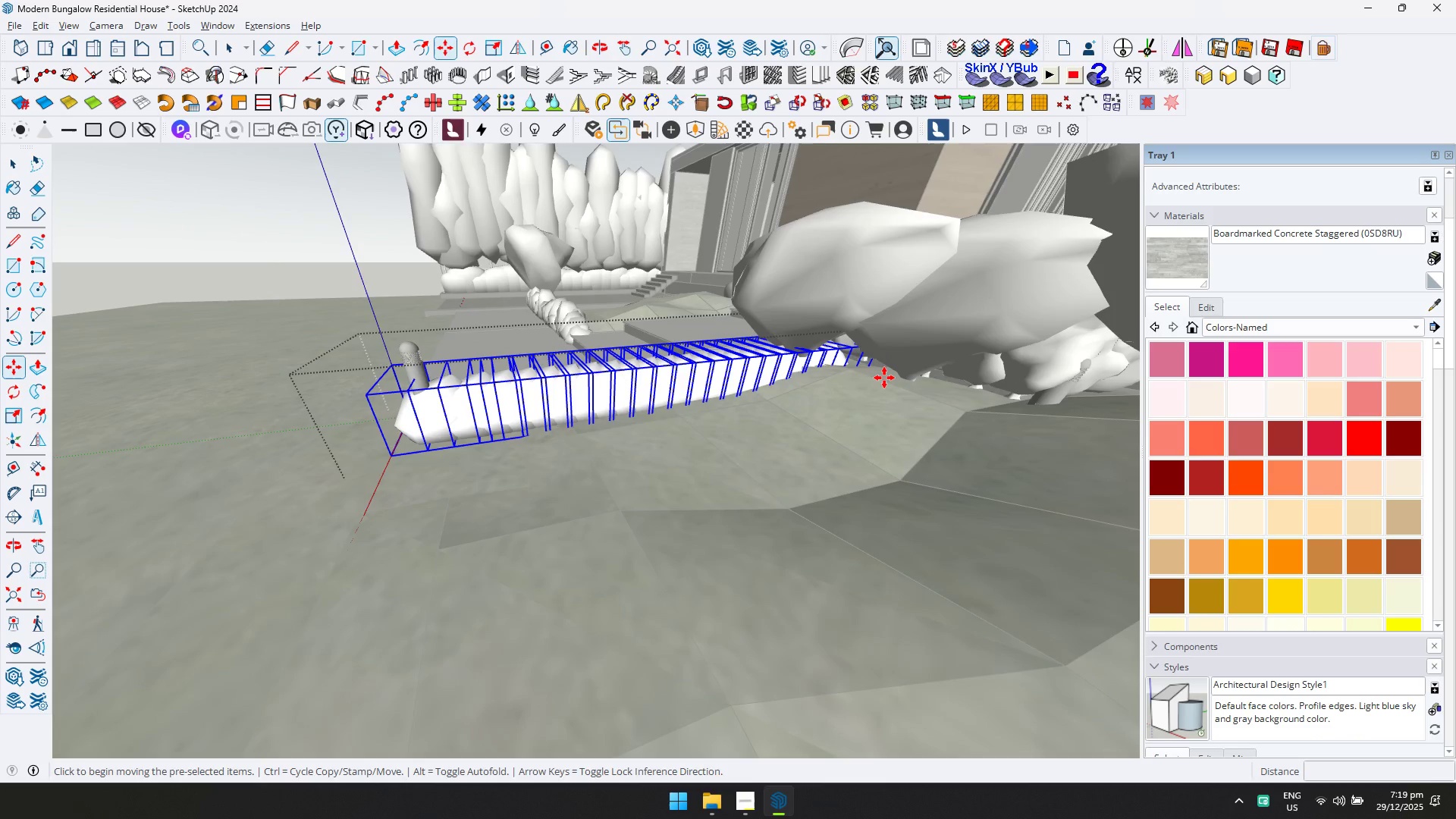 
key(Control+A)
 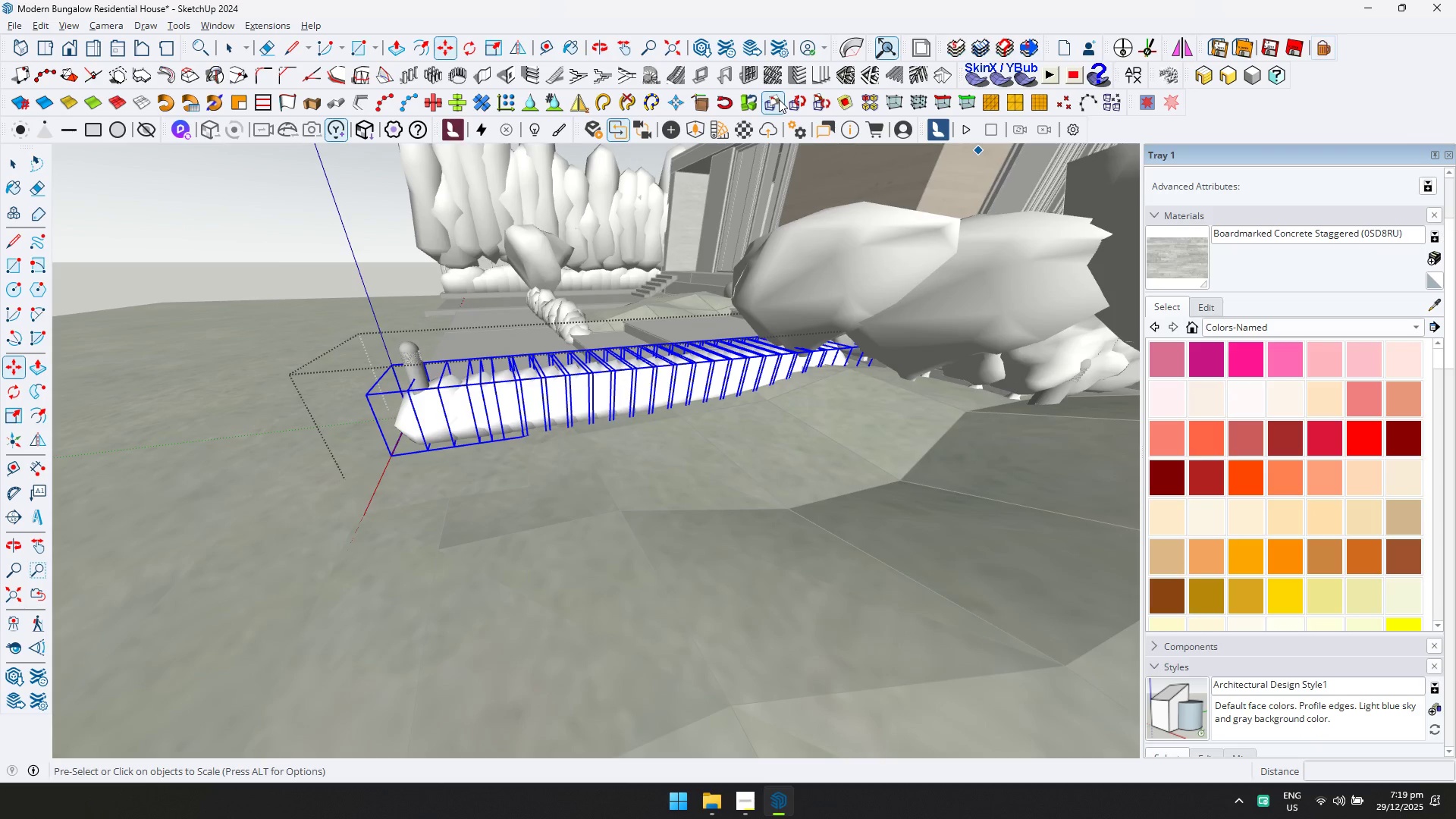 
double_click([822, 99])
 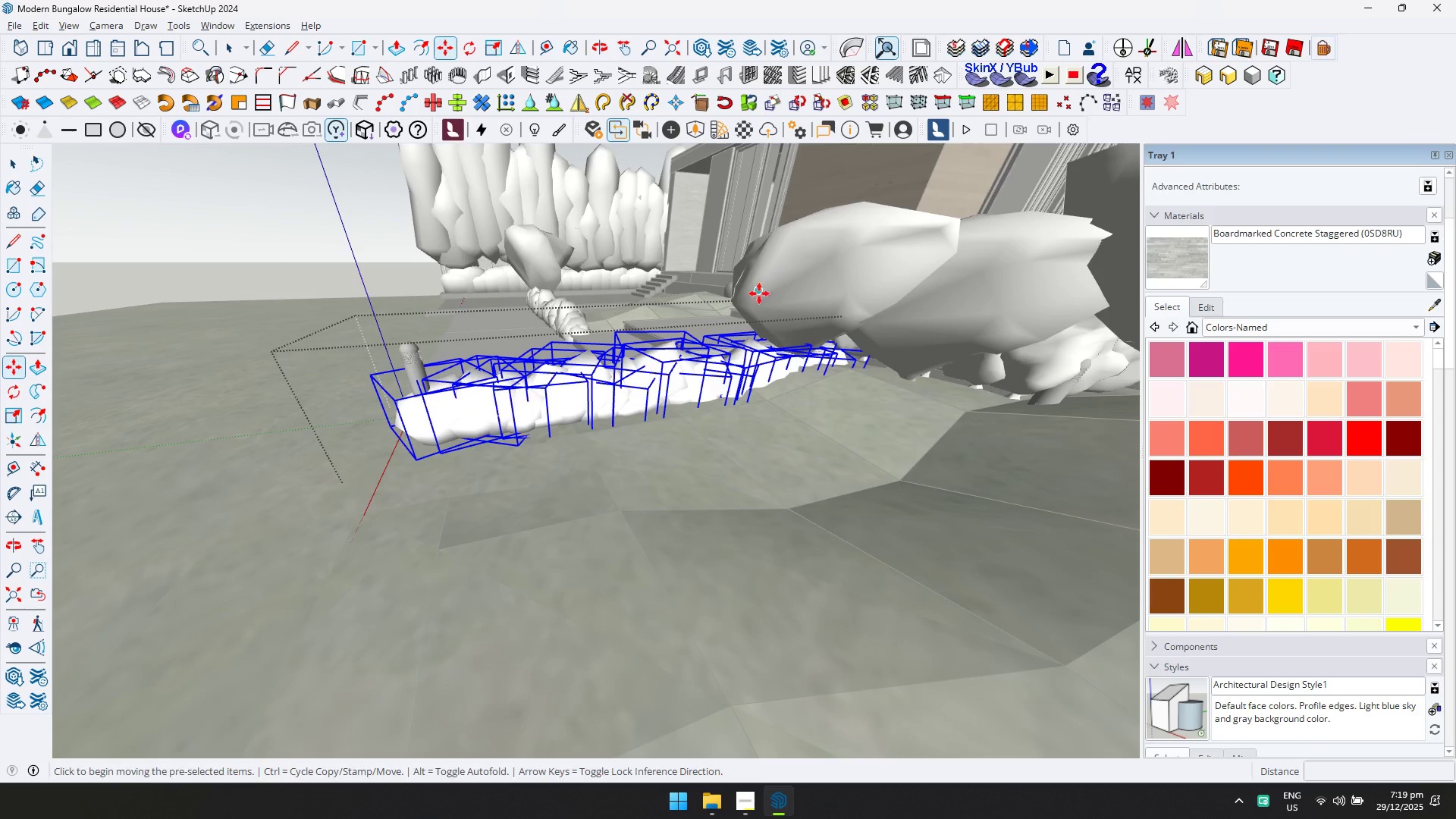 
key(Space)
 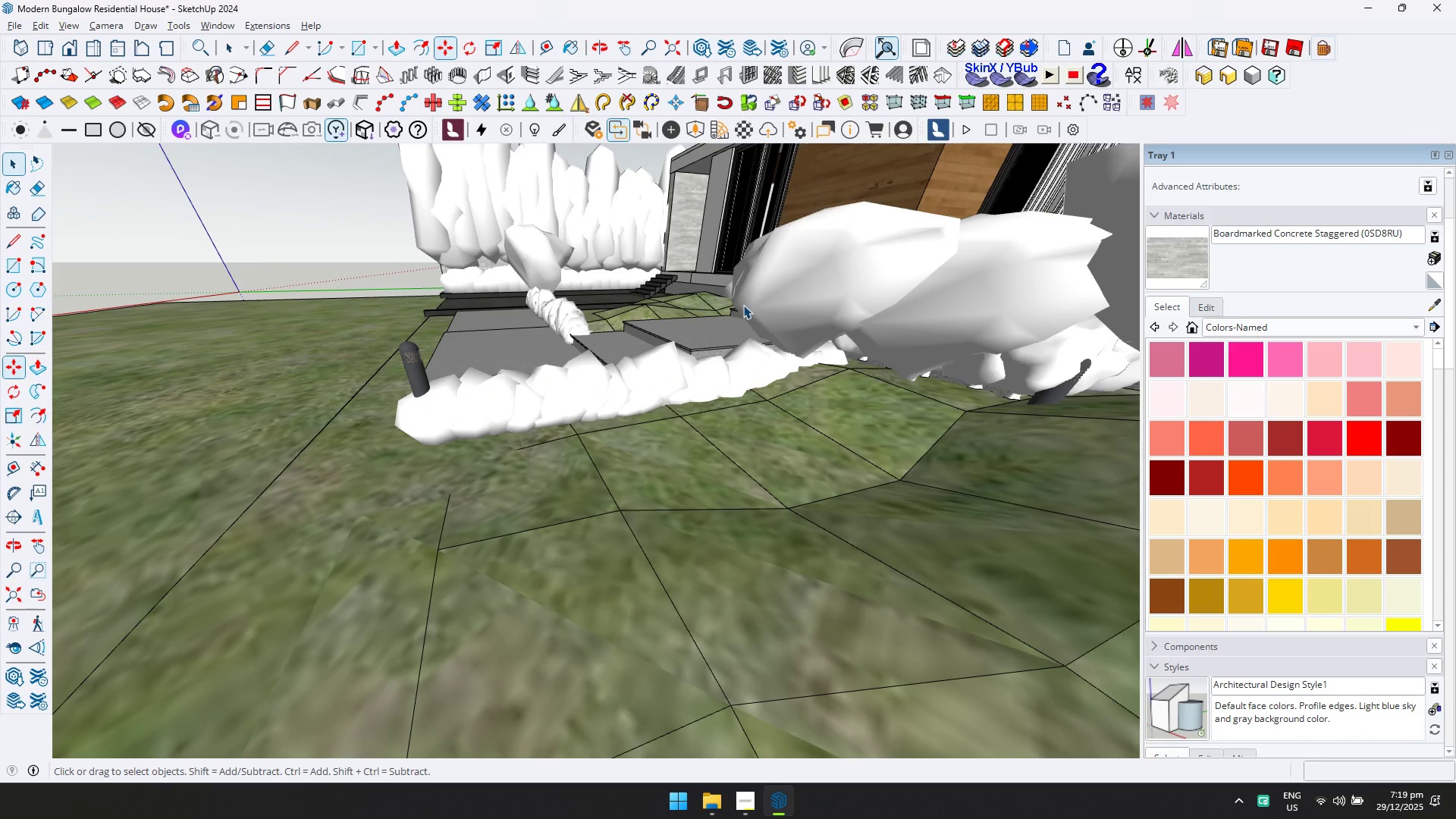 
key(Escape)
 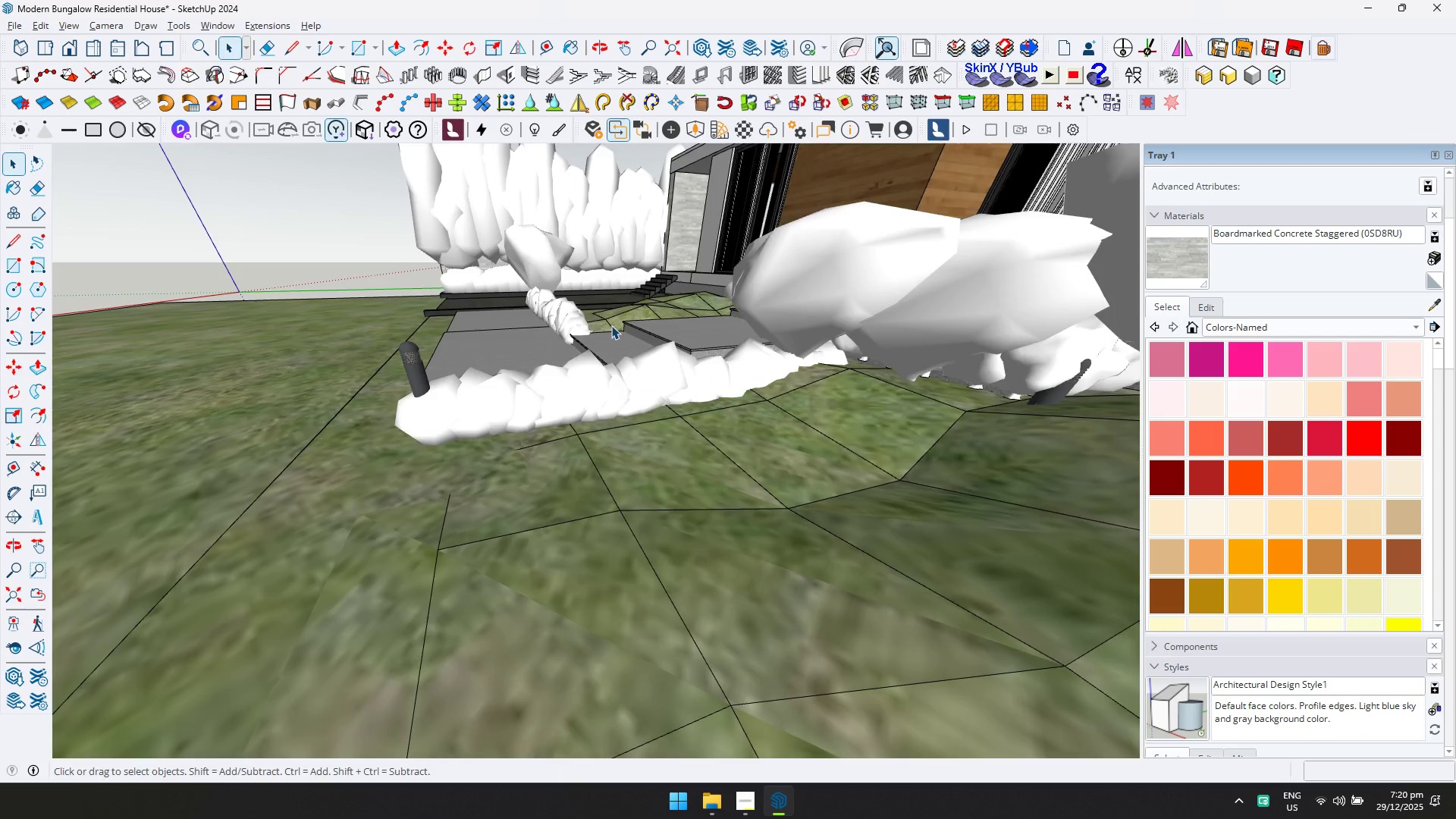 
scroll: coordinate [635, 331], scroll_direction: down, amount: 2.0
 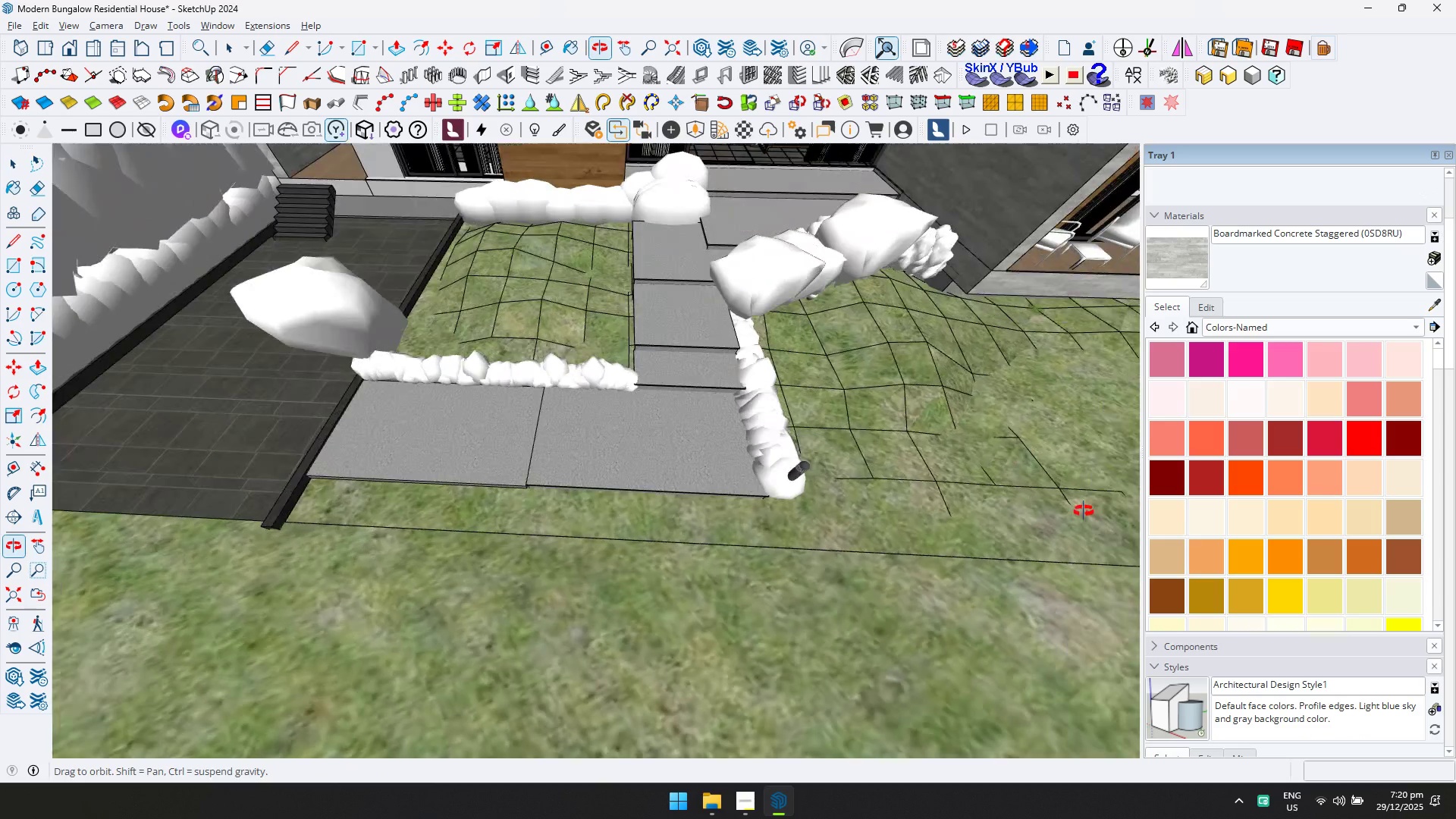 
key(Shift+ShiftLeft)
 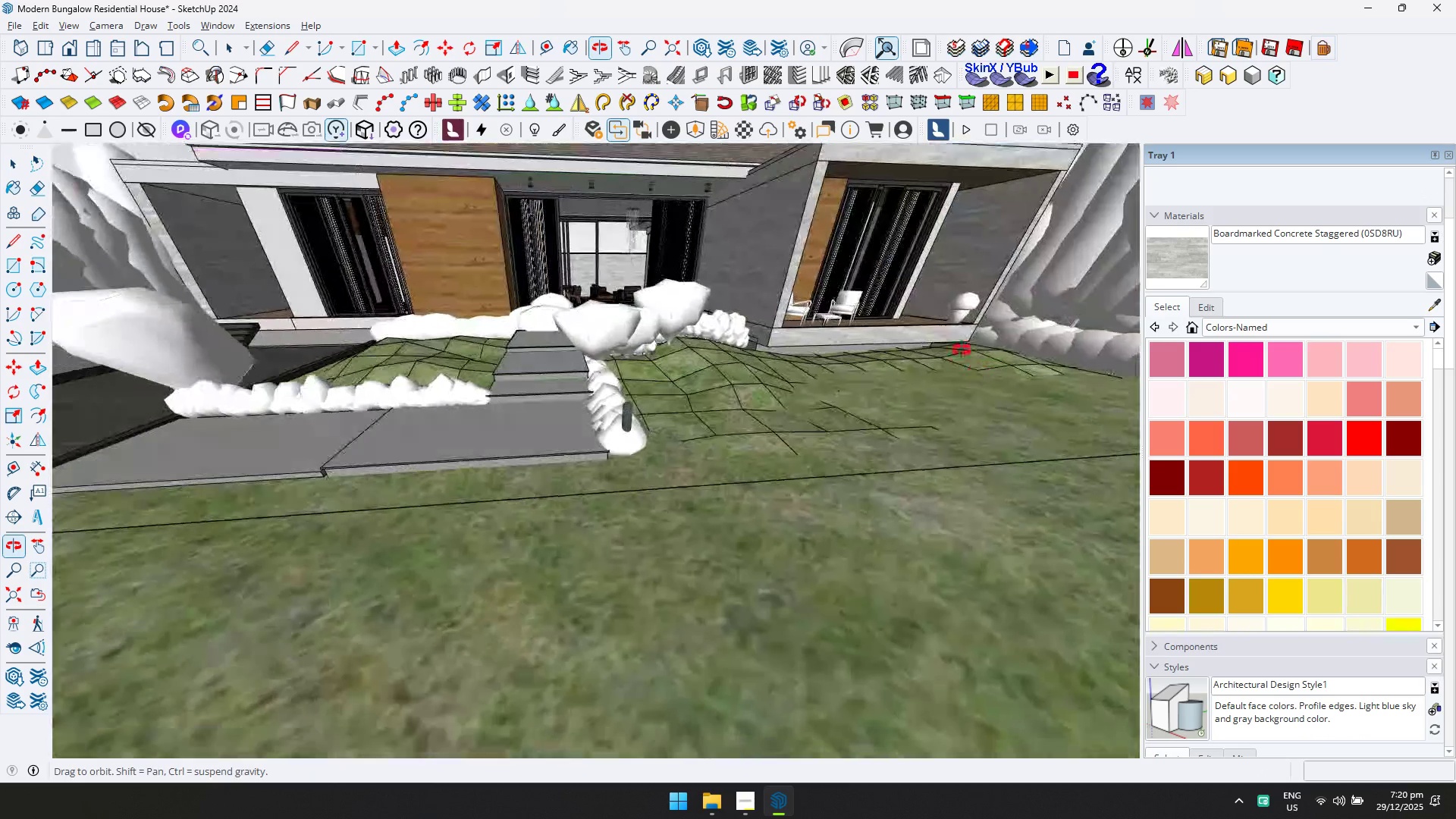 
key(Shift+ShiftLeft)
 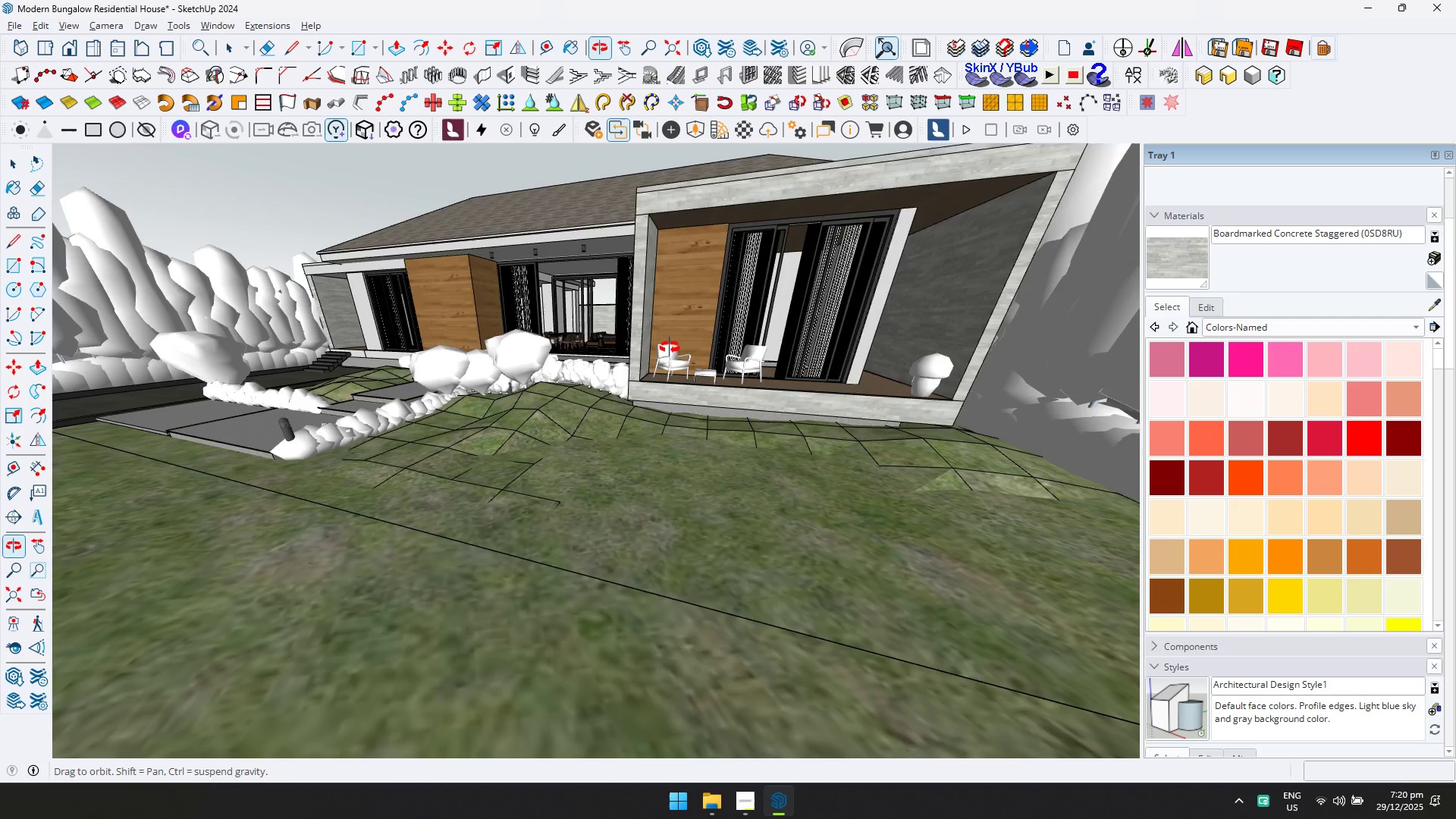 
key(Shift+ShiftLeft)
 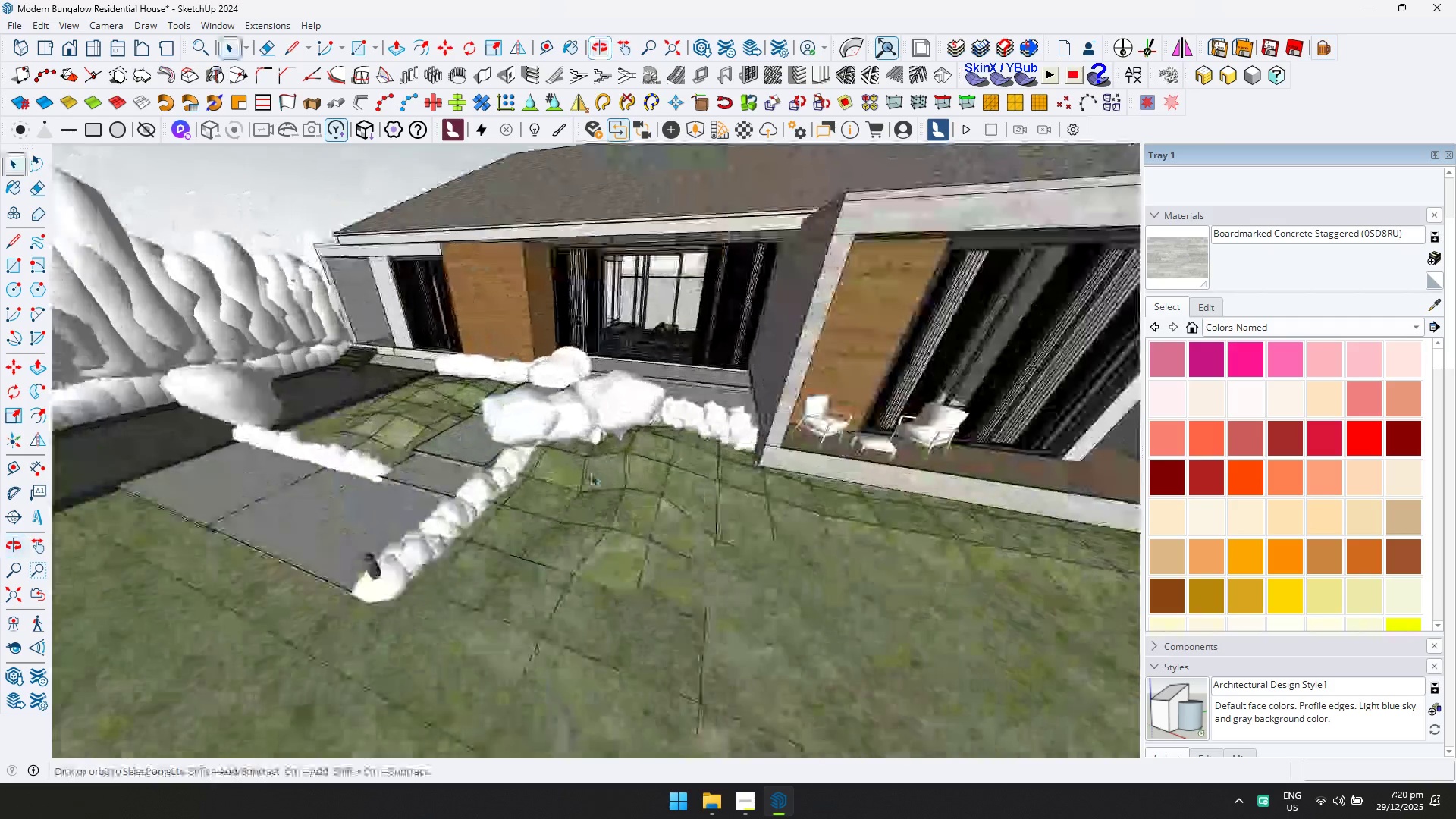 
key(Shift+ShiftLeft)
 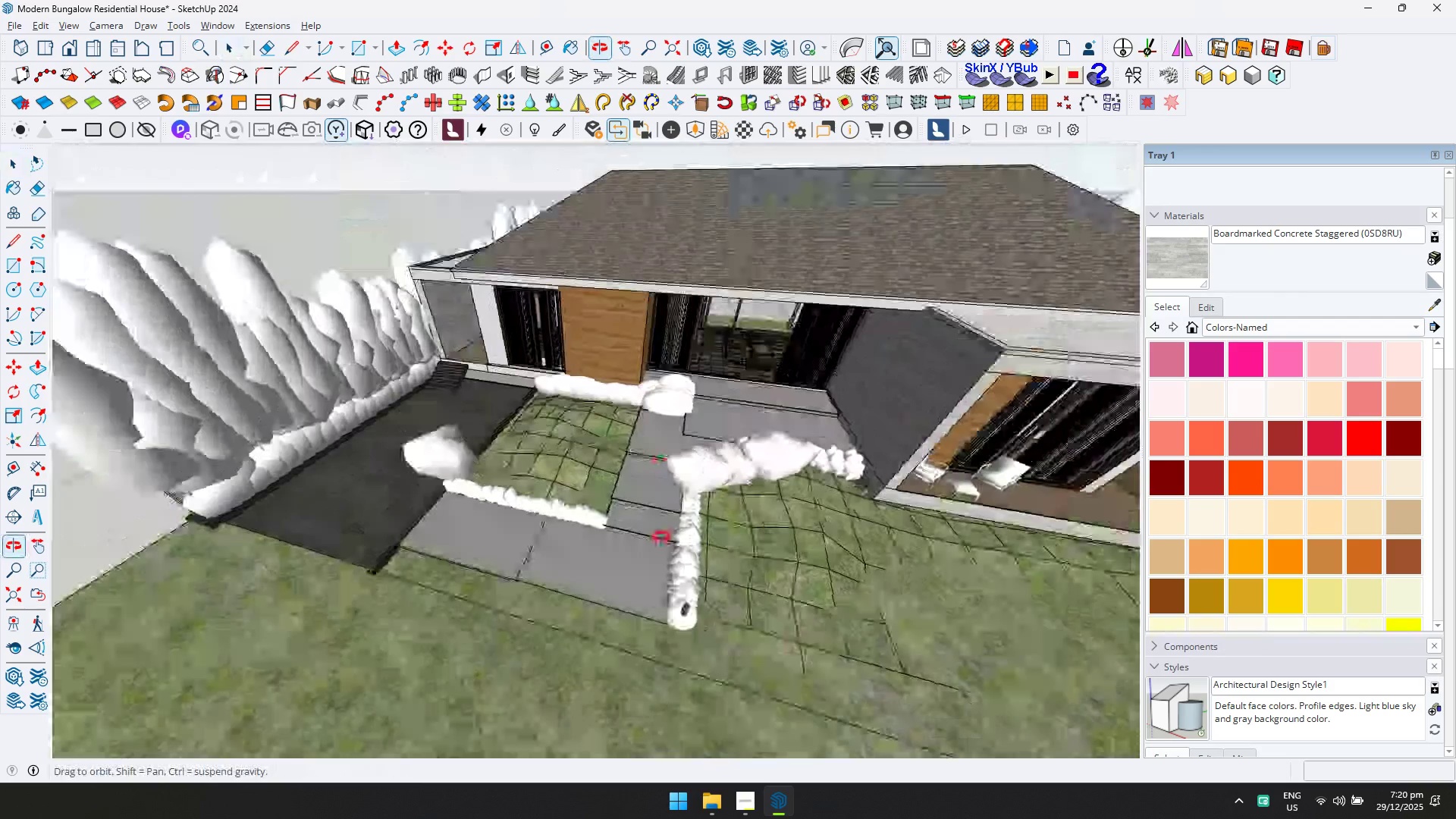 
scroll: coordinate [585, 443], scroll_direction: down, amount: 1.0
 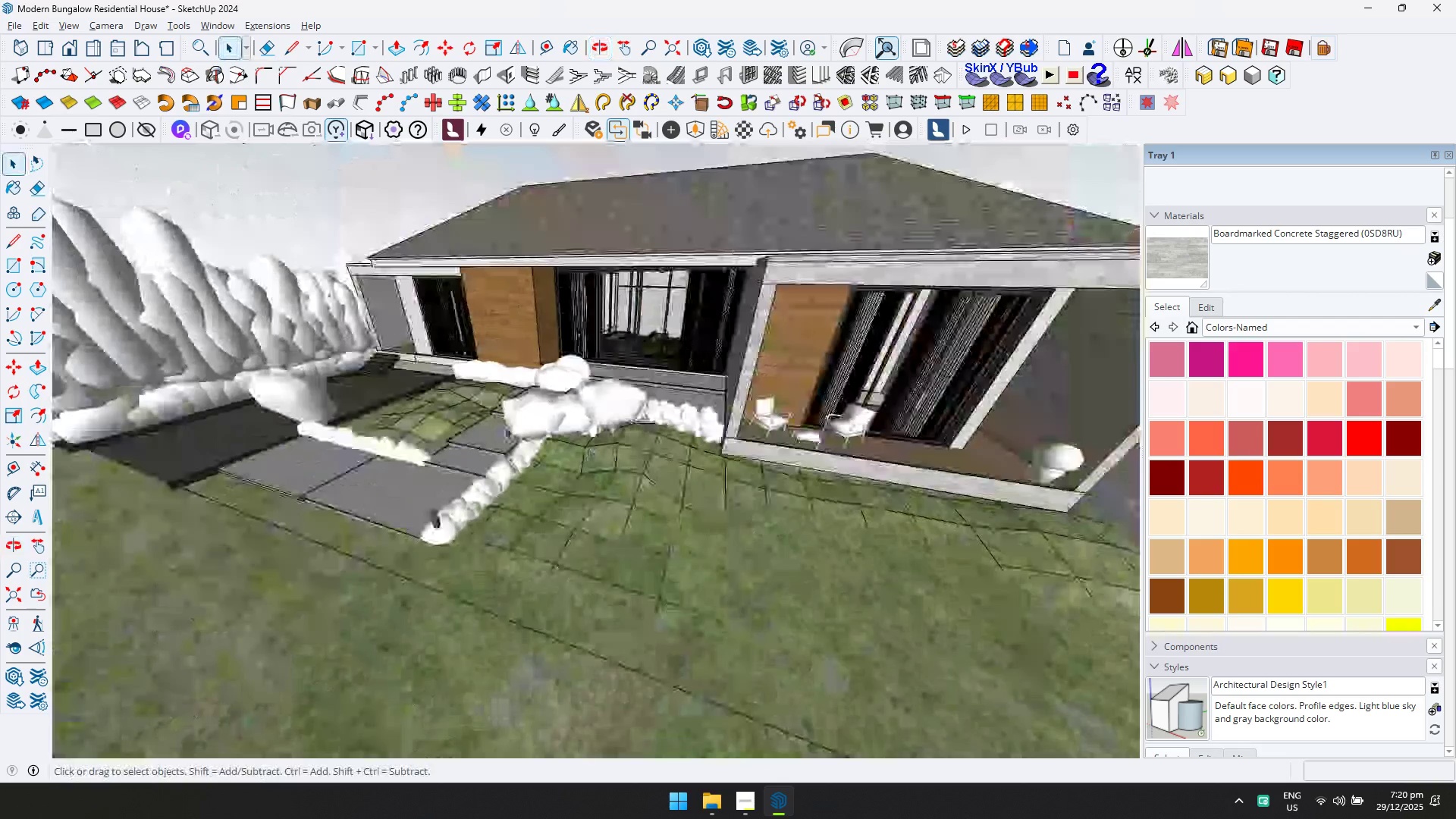 
scroll: coordinate [635, 556], scroll_direction: up, amount: 5.0
 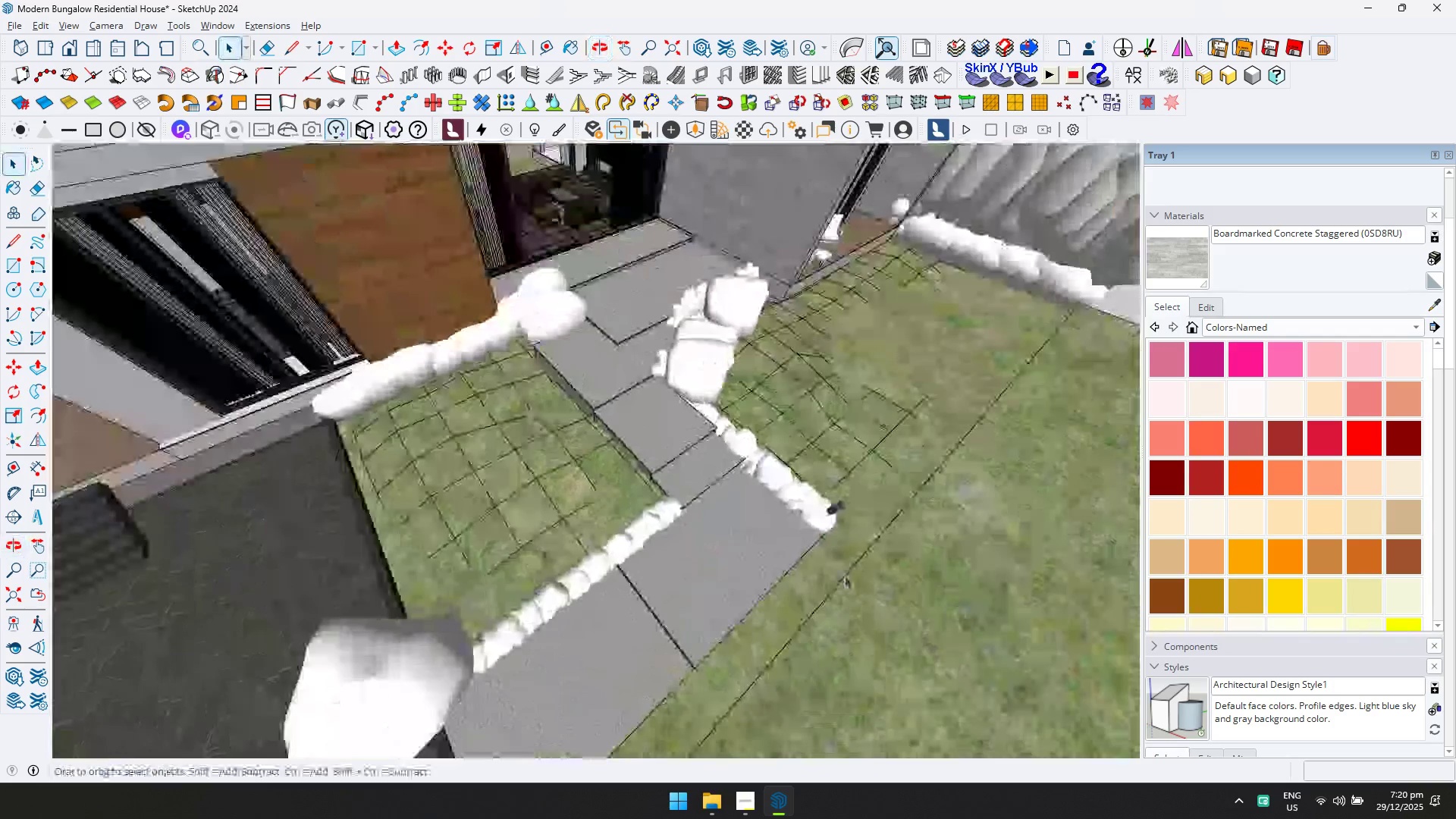 
left_click([652, 488])
 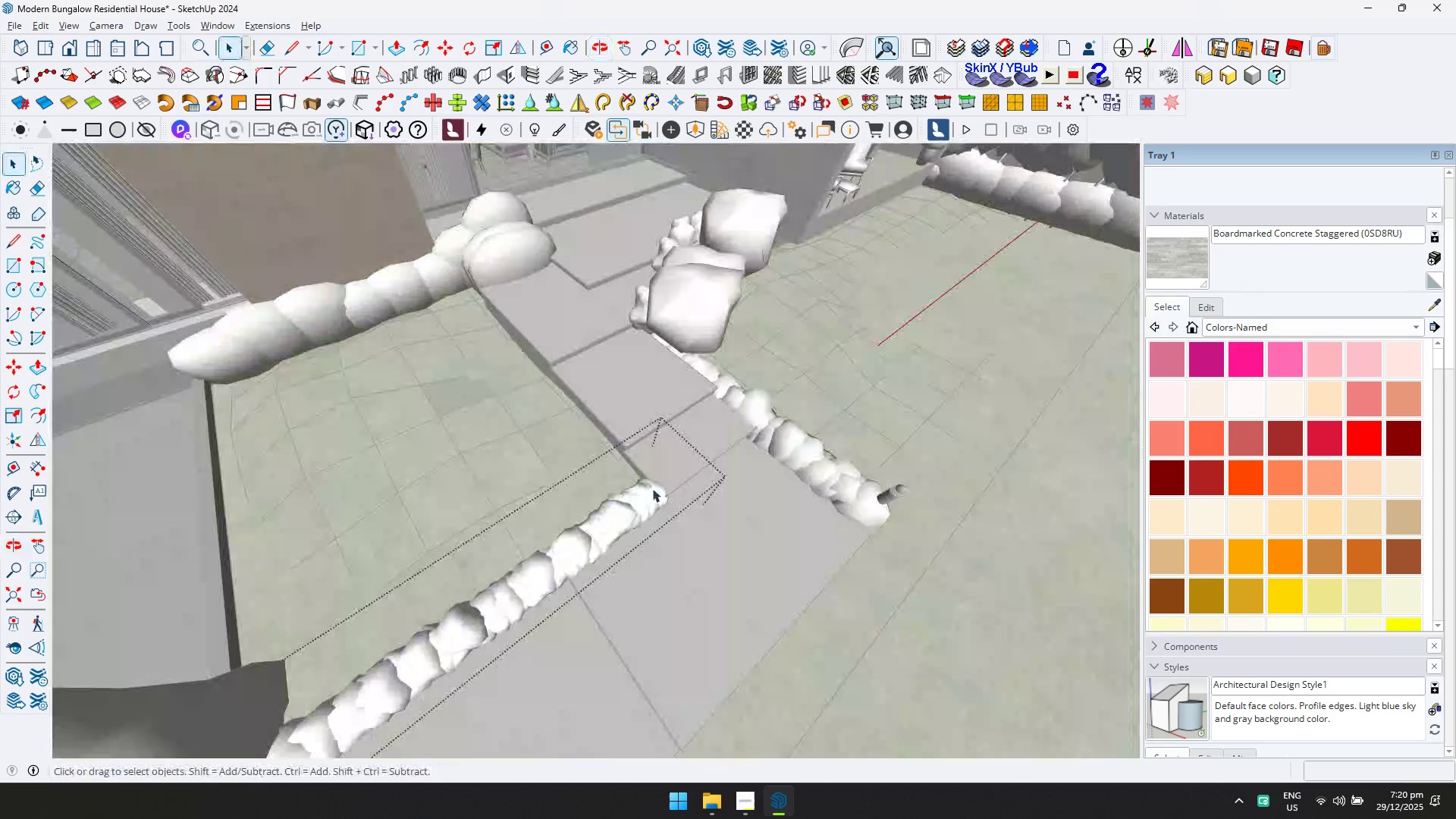 
scroll: coordinate [714, 536], scroll_direction: up, amount: 4.0
 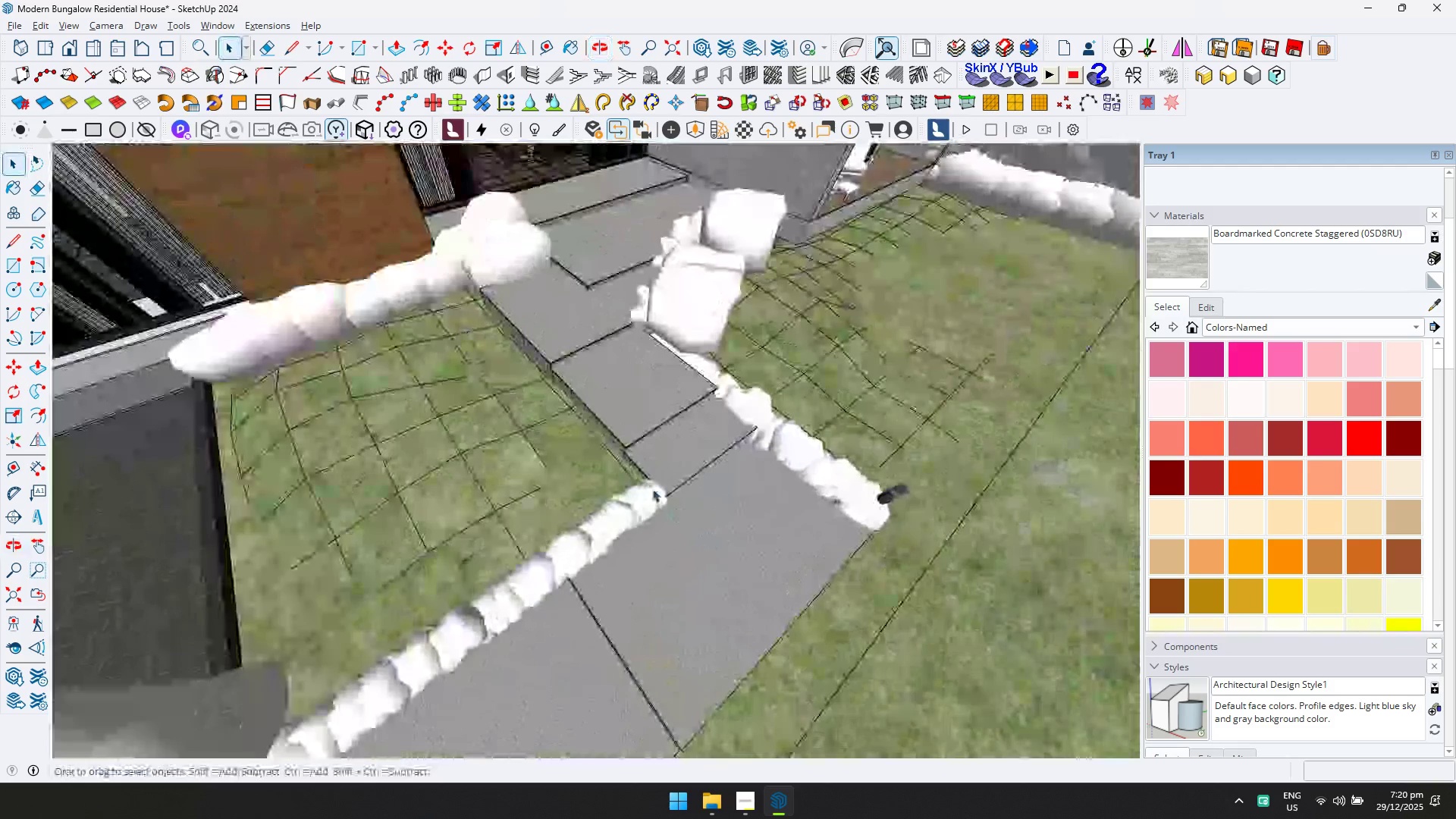 
double_click([652, 488])
 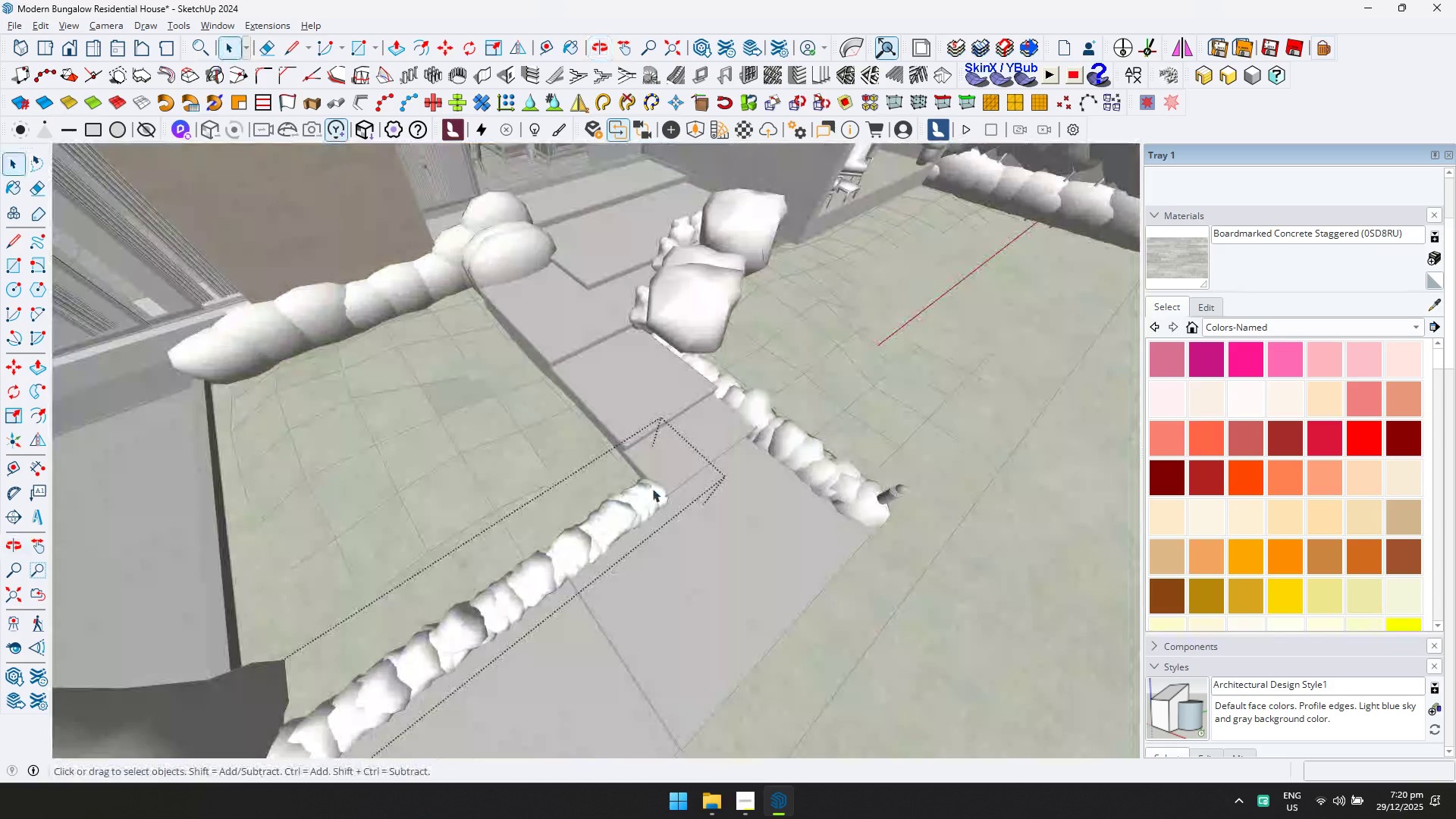 
left_click([654, 488])
 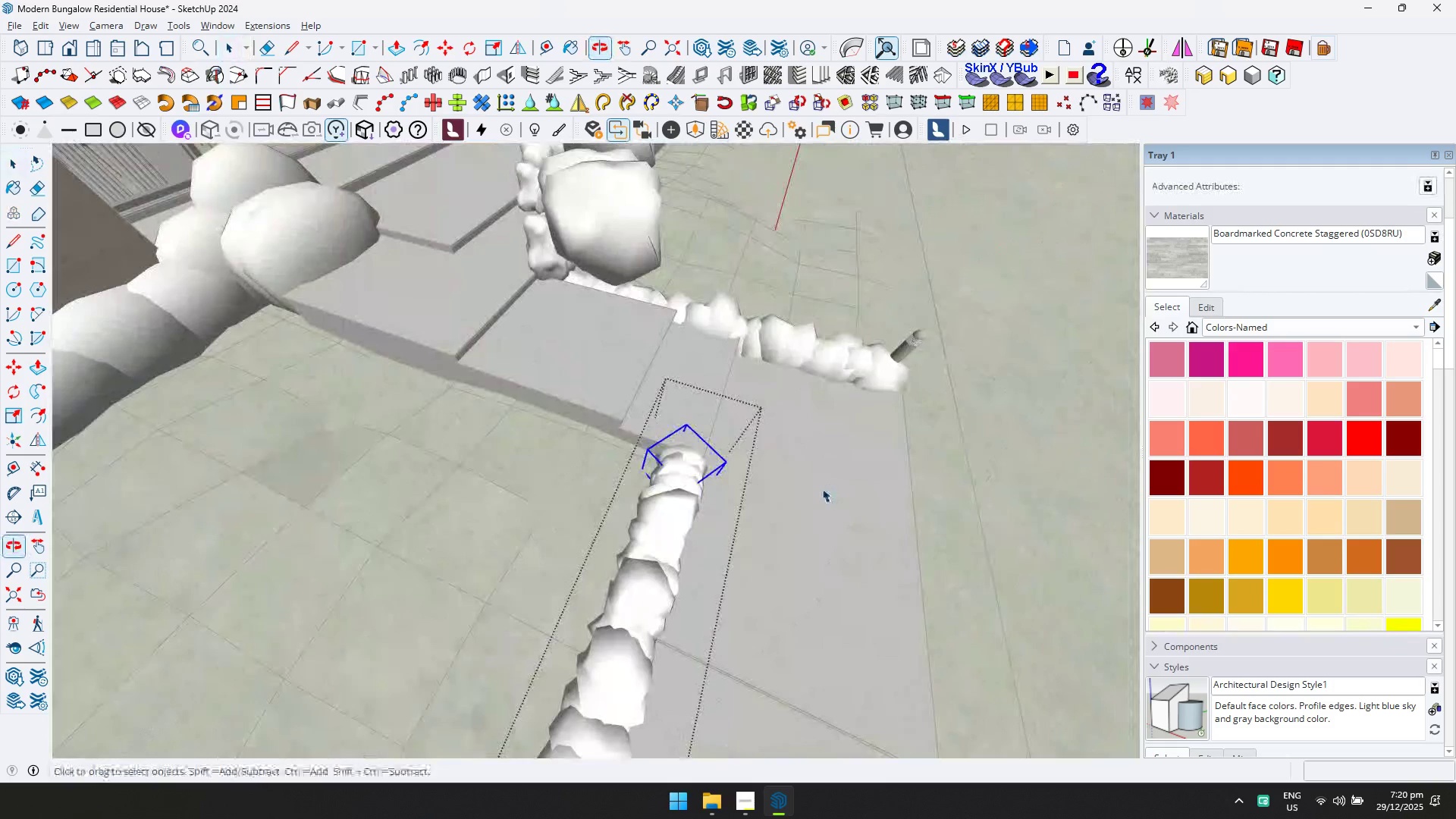 
scroll: coordinate [652, 488], scroll_direction: up, amount: 4.0
 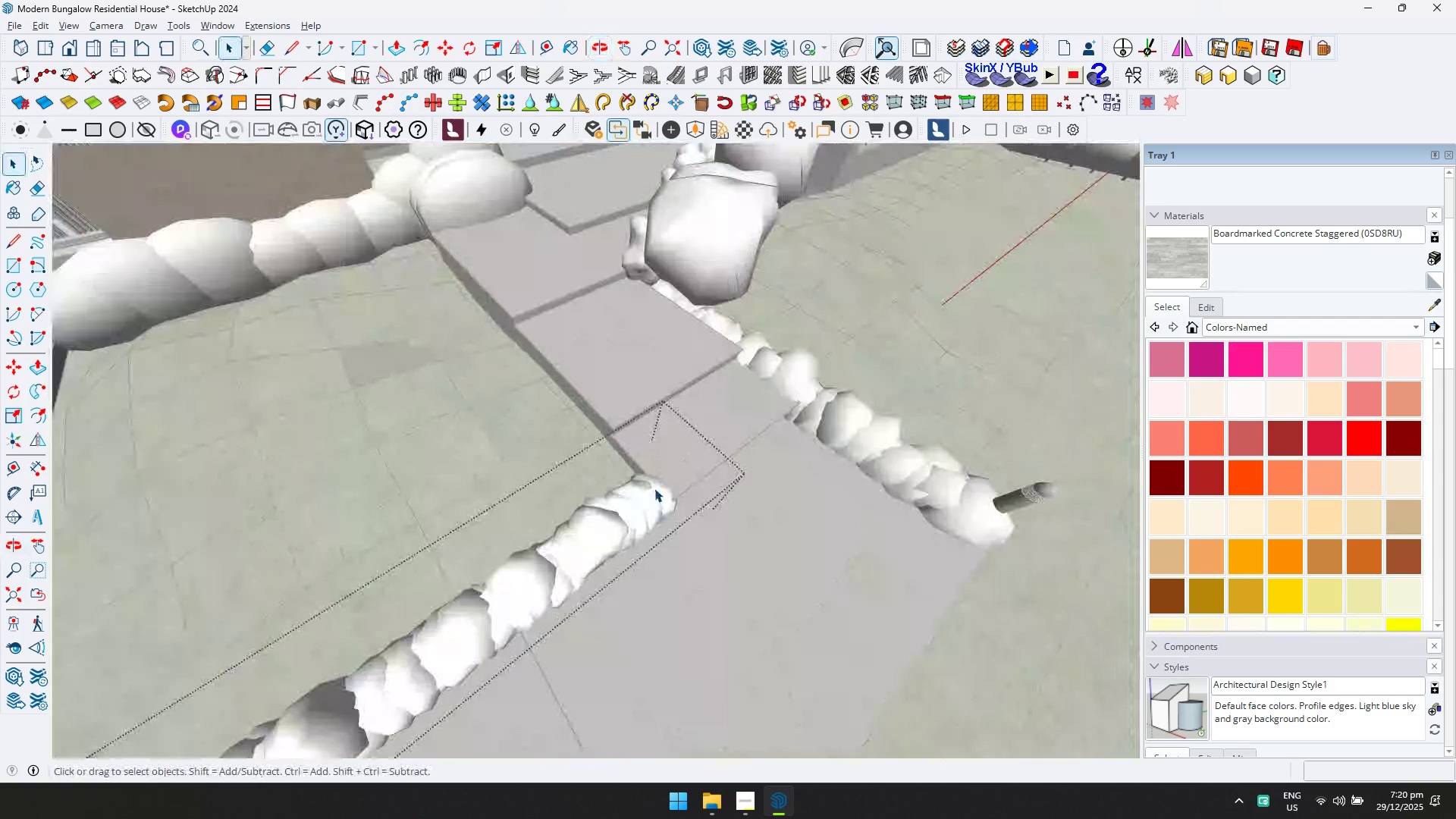 
key(M)
 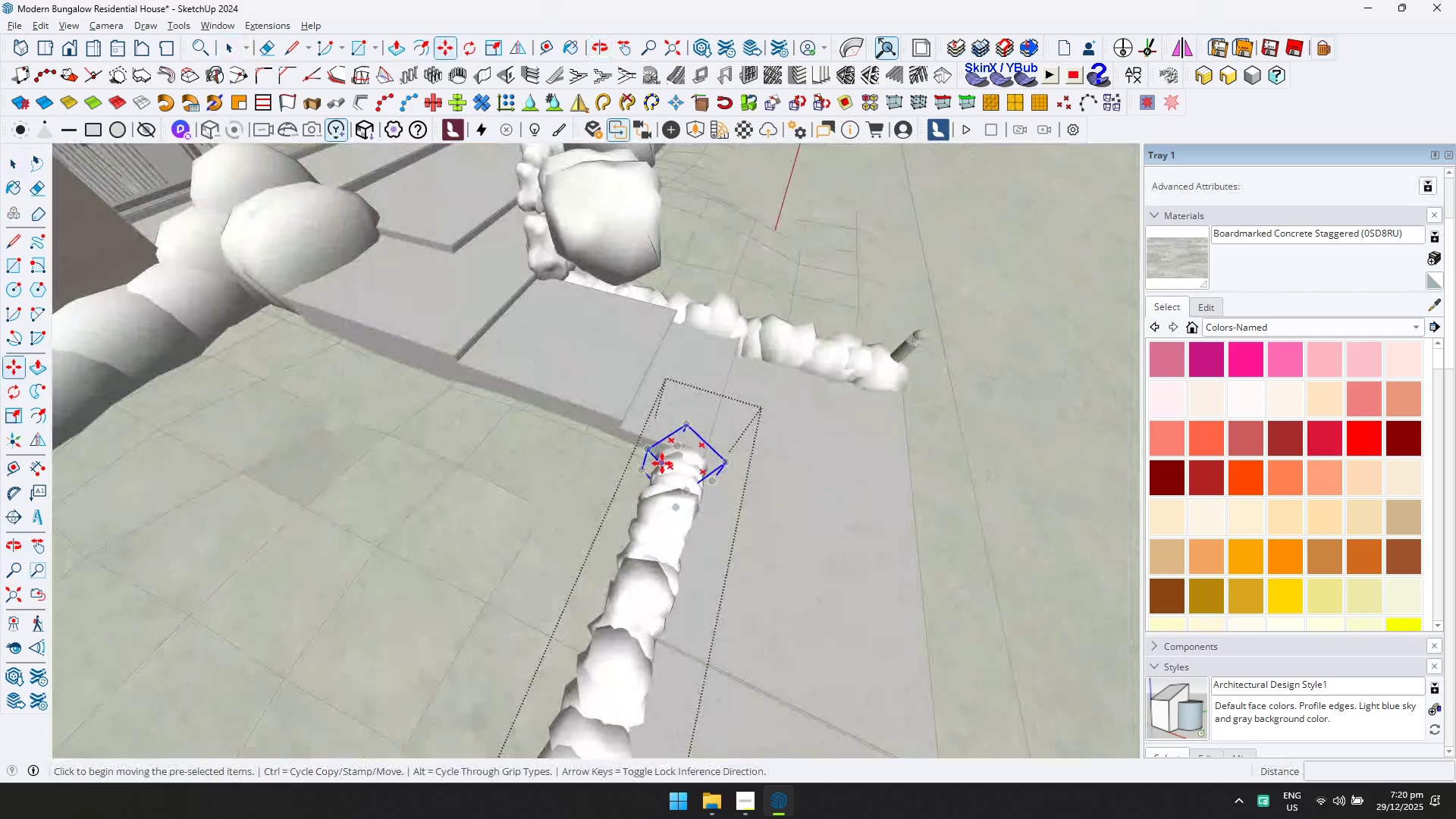 
key(Control+ControlLeft)
 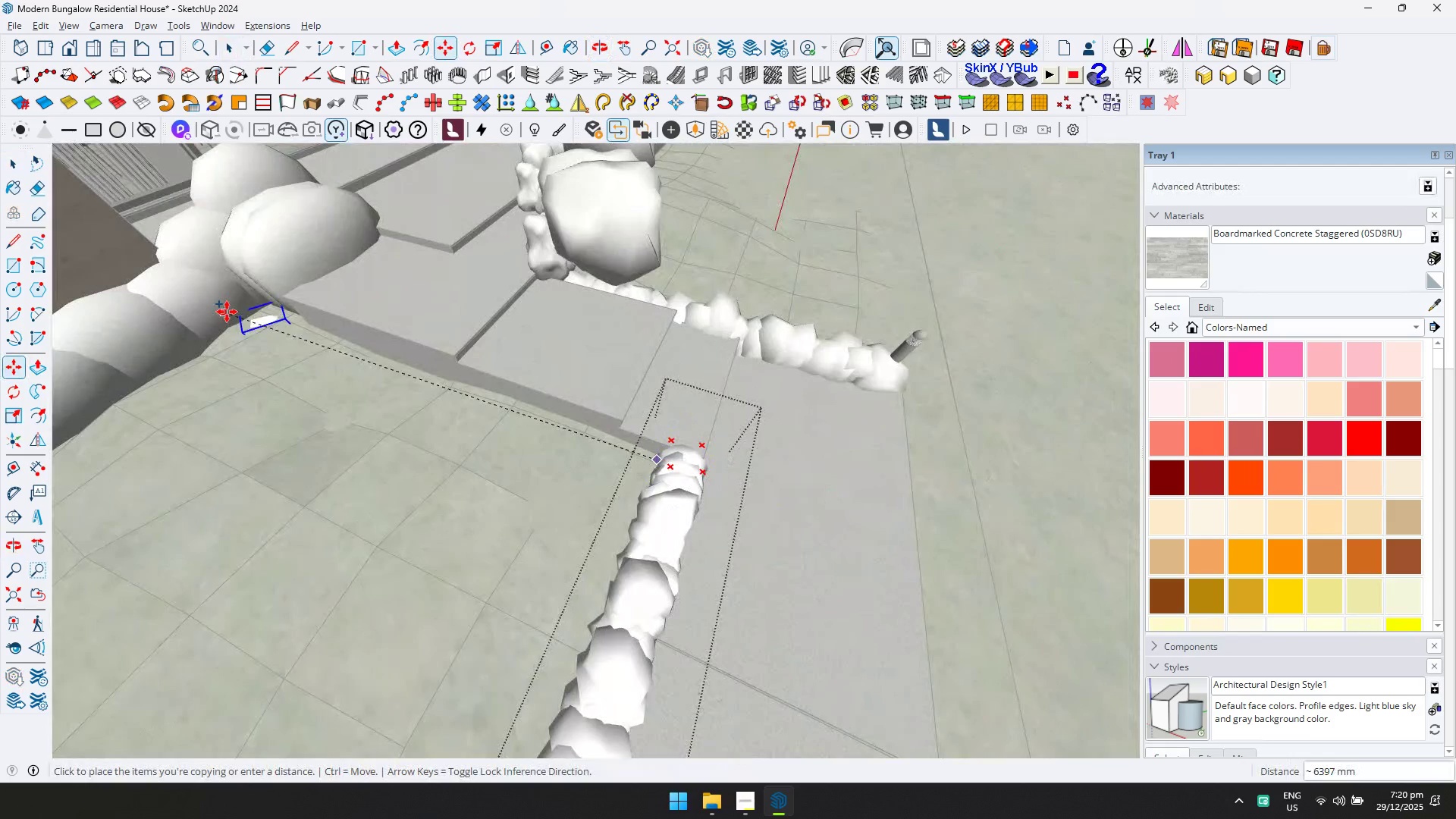 
key(ArrowLeft)
 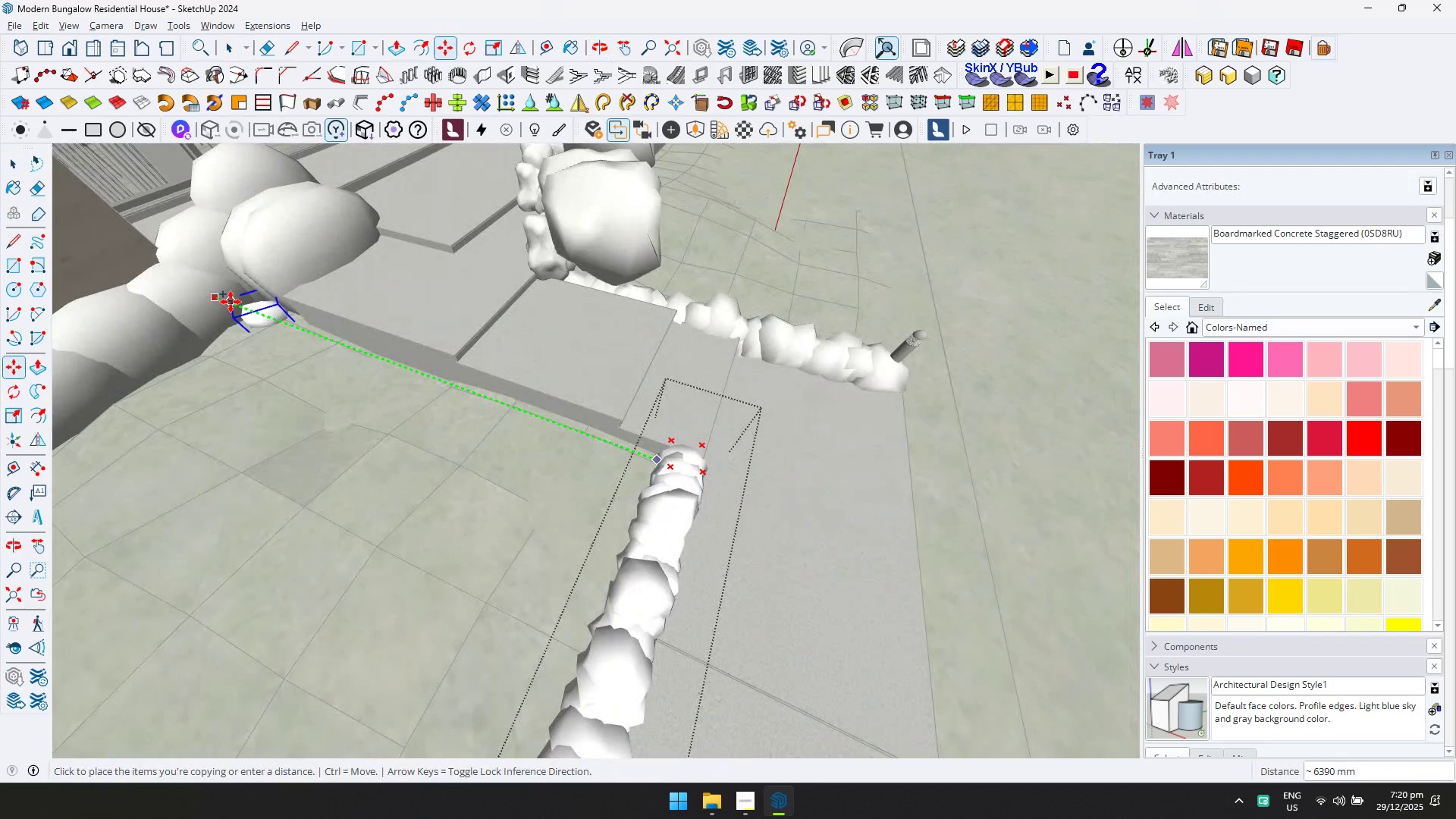 
left_click([231, 302])
 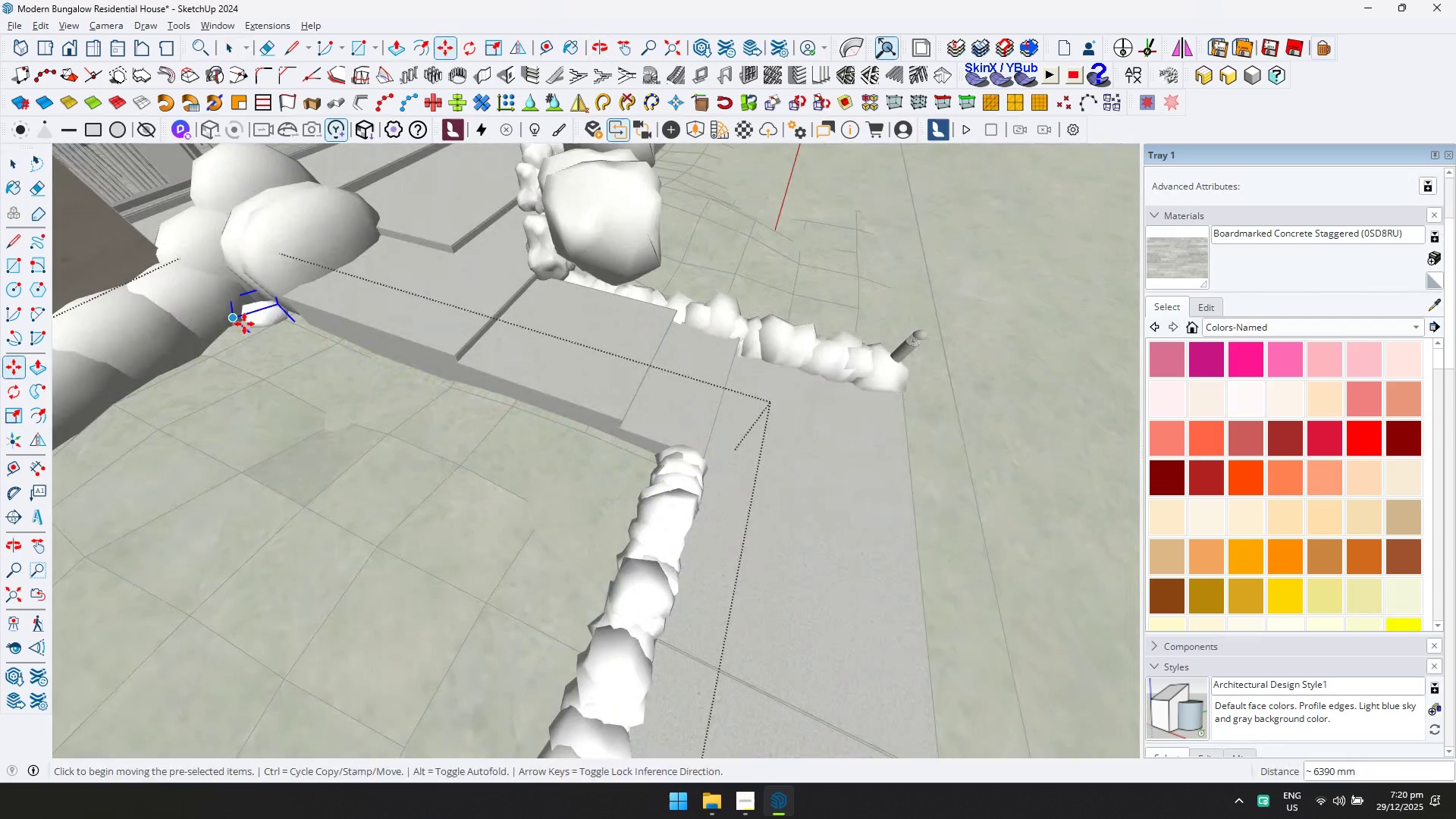 
key(Shift+ShiftLeft)
 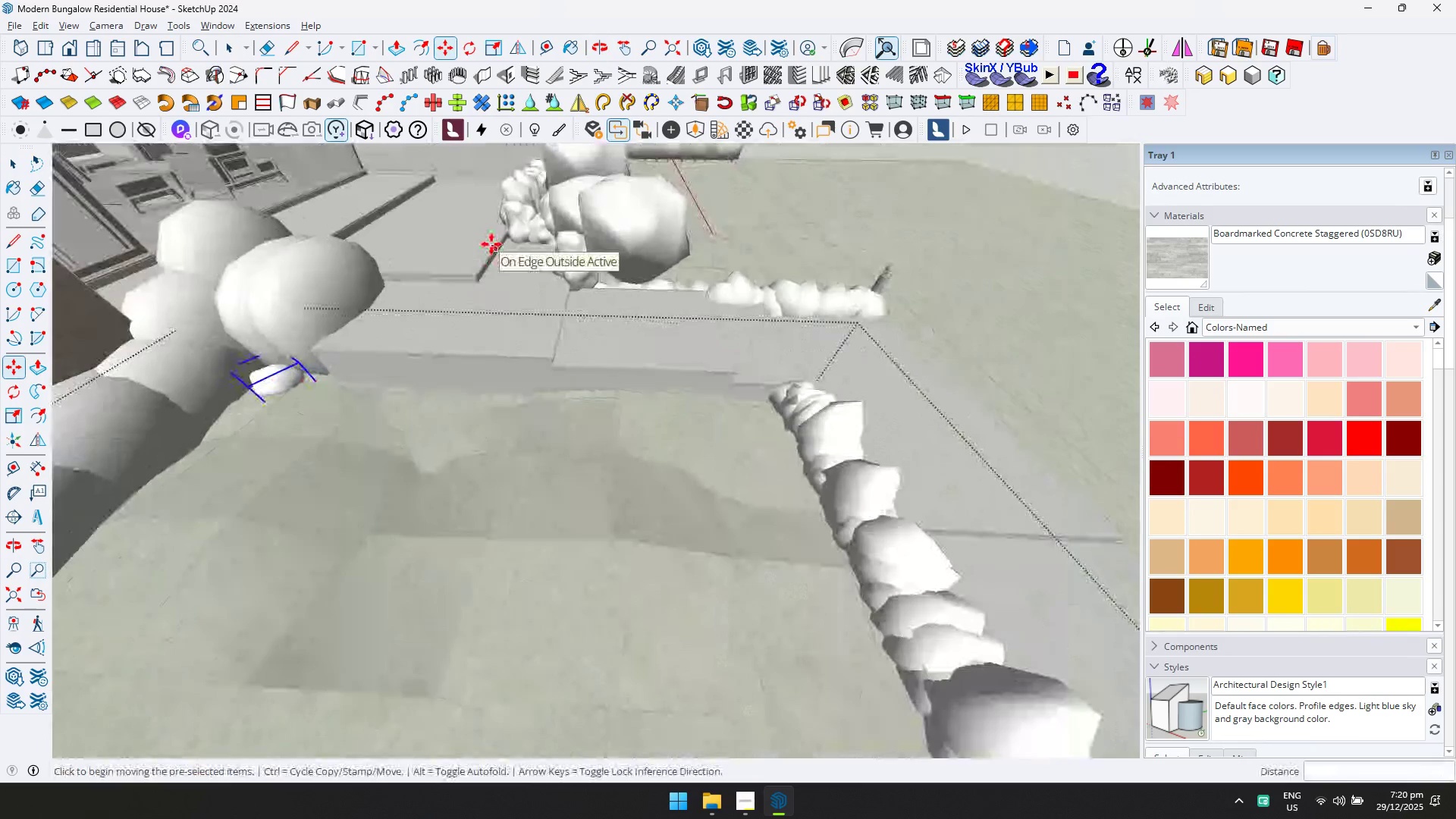 
key(Slash)
 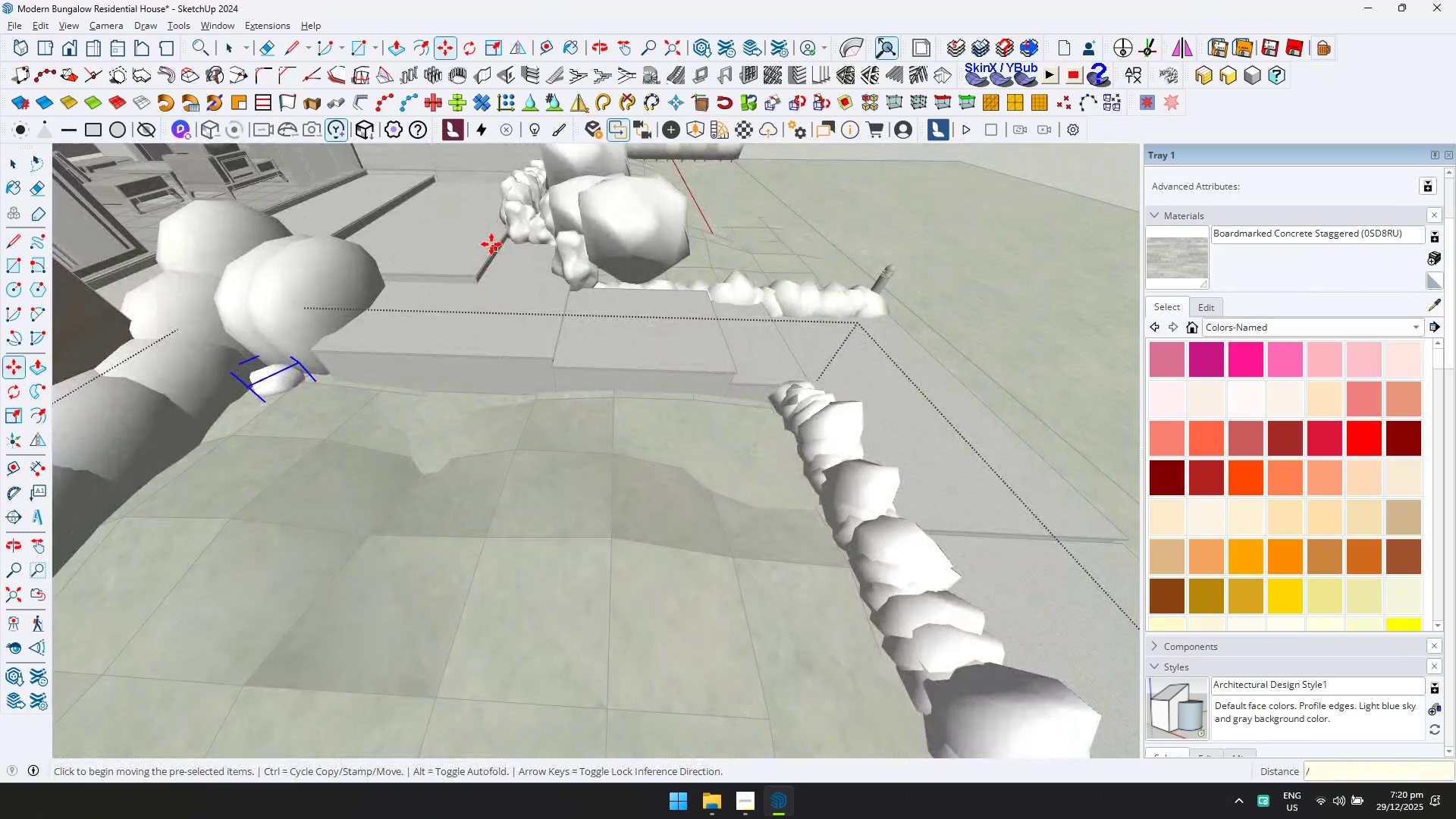 
key(ArrowUp)
 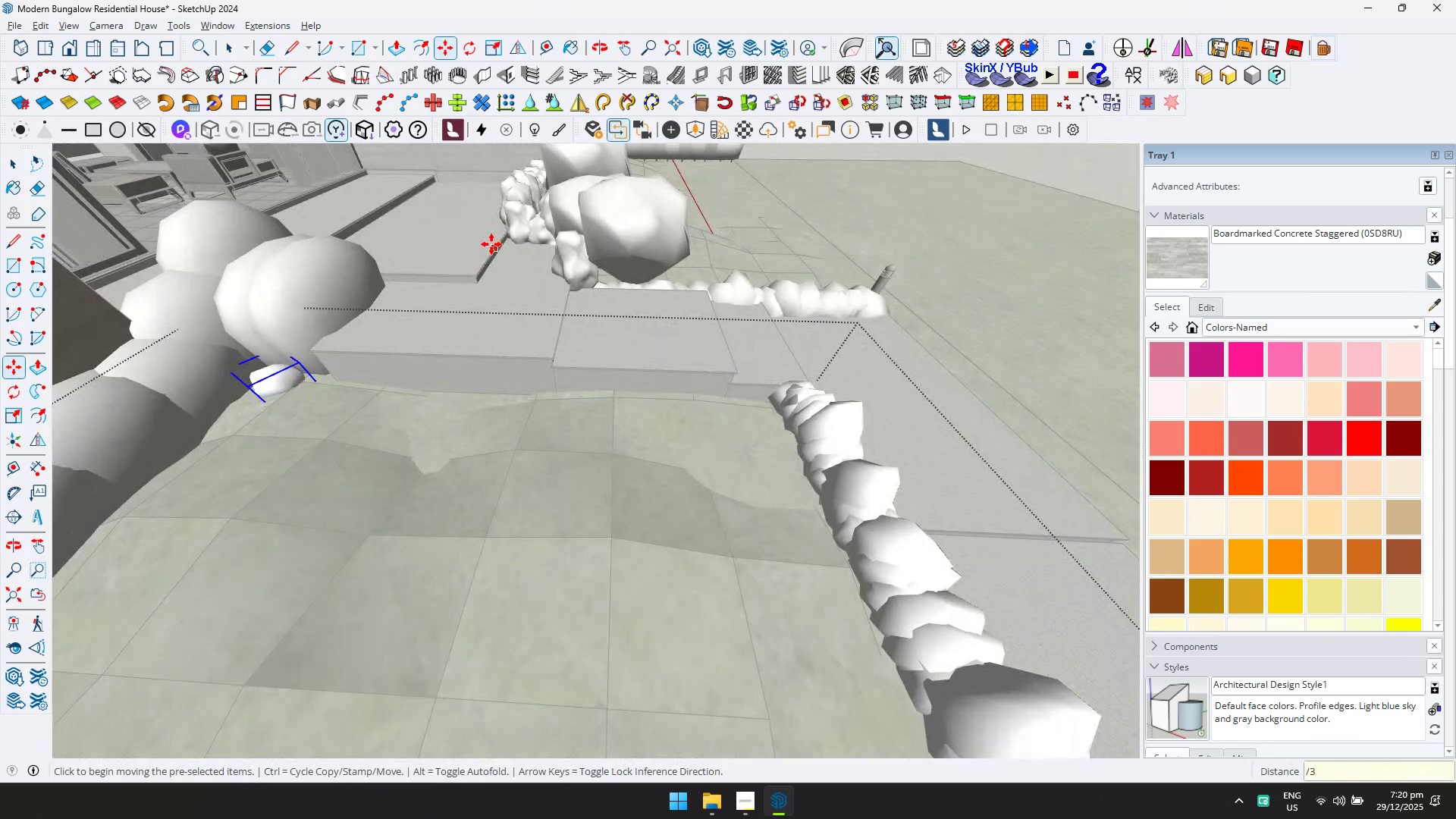 
type(30)
 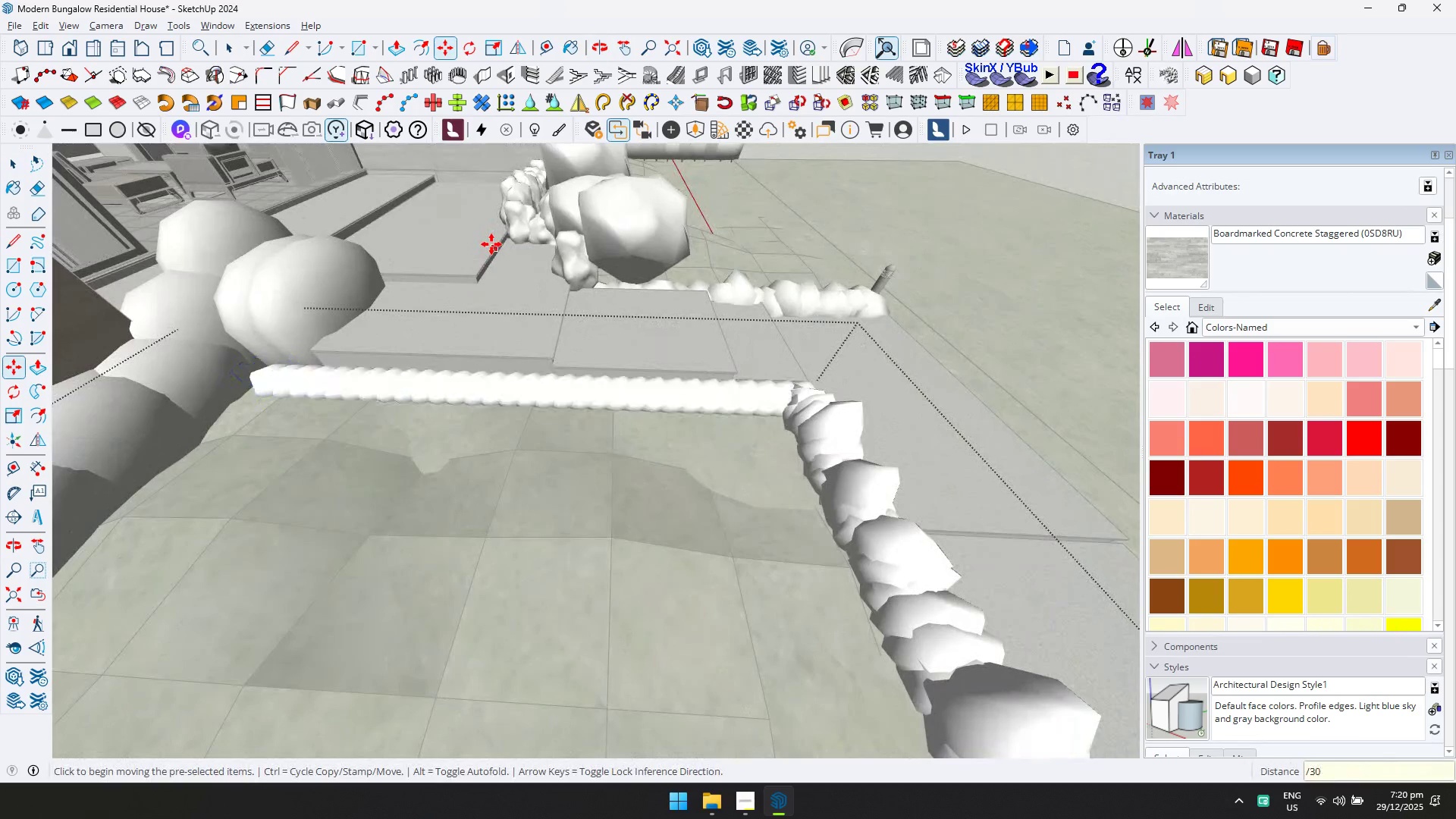 
key(Enter)
 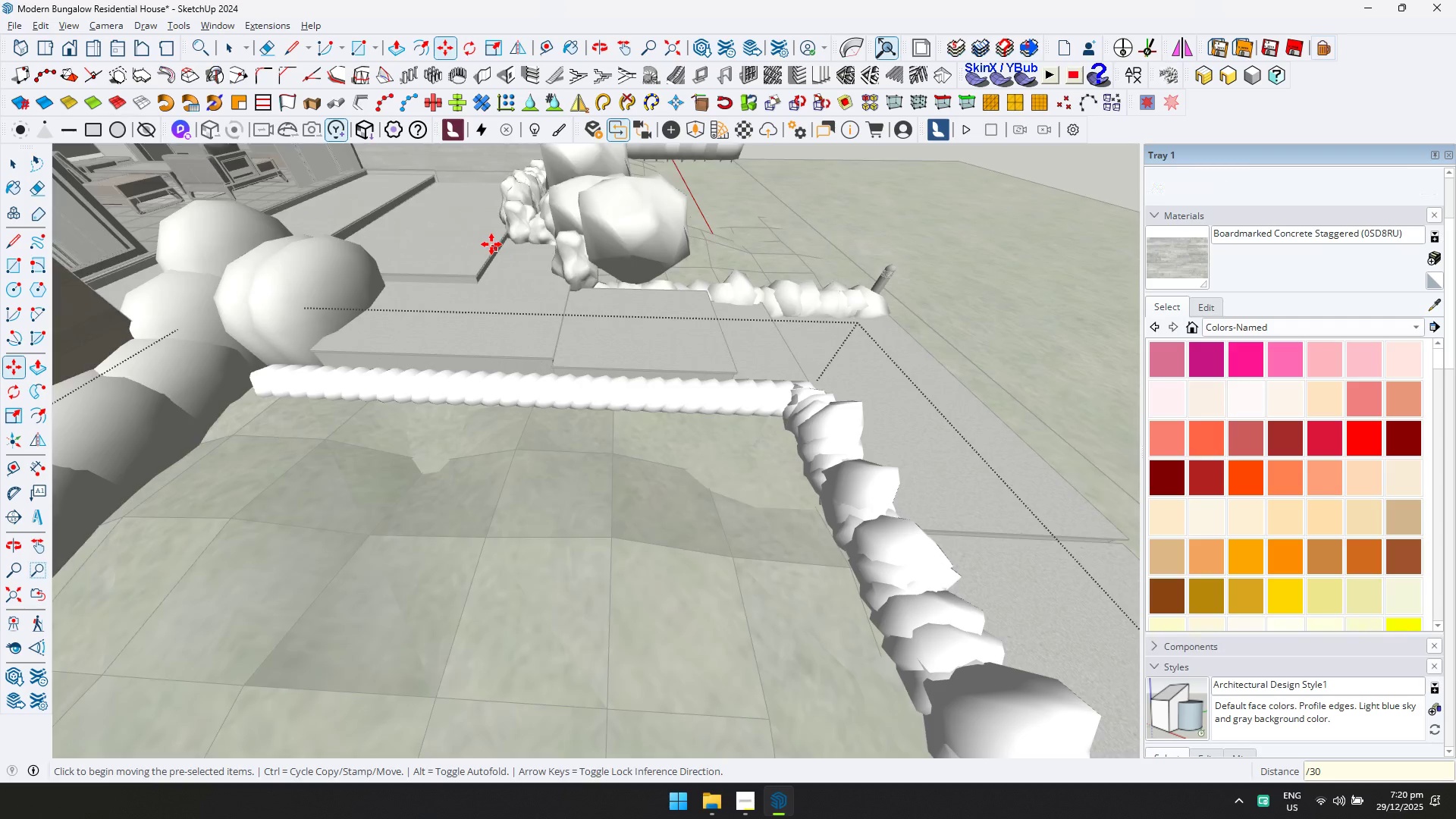 
key(D)
 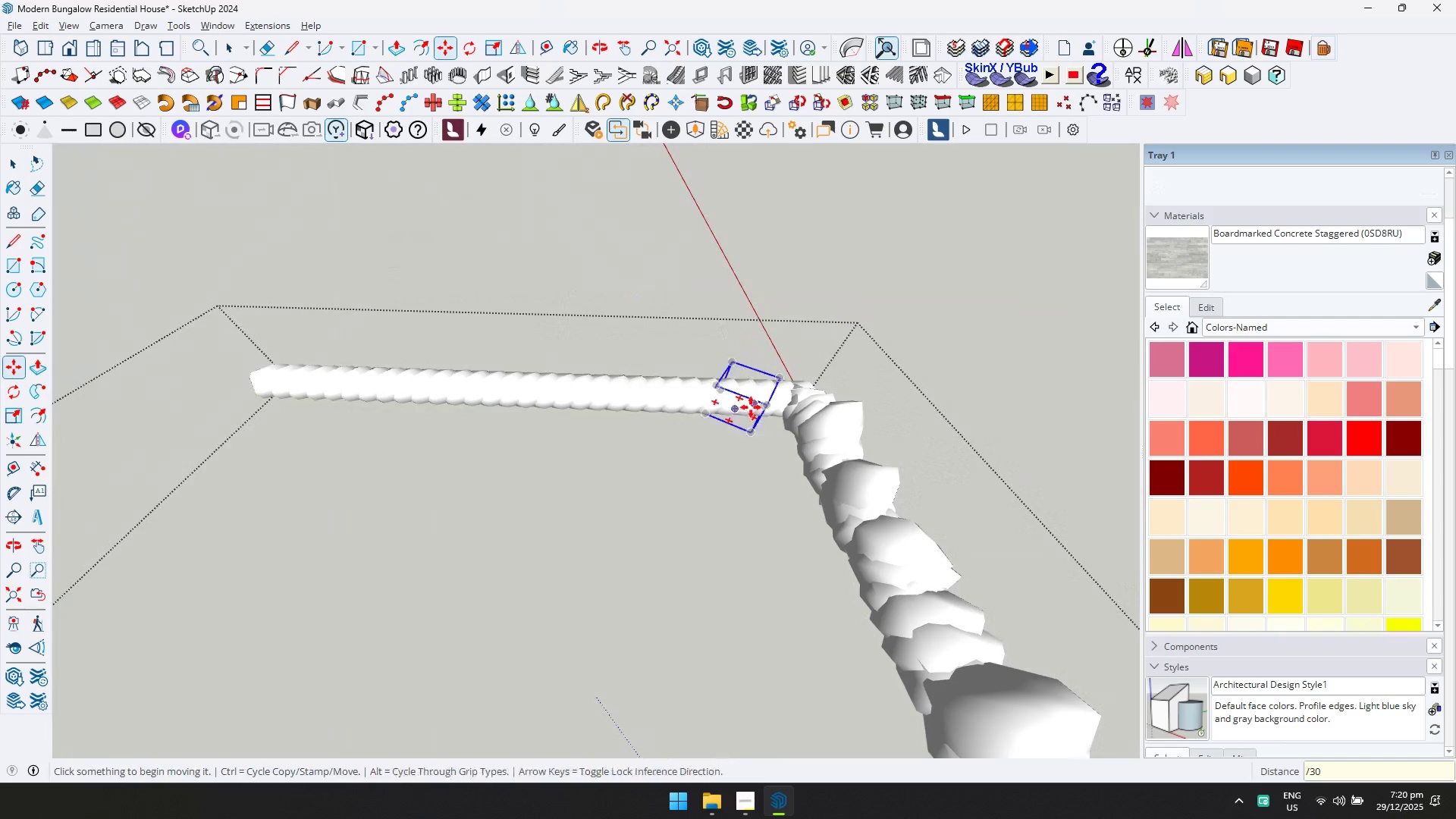 
key(Space)
 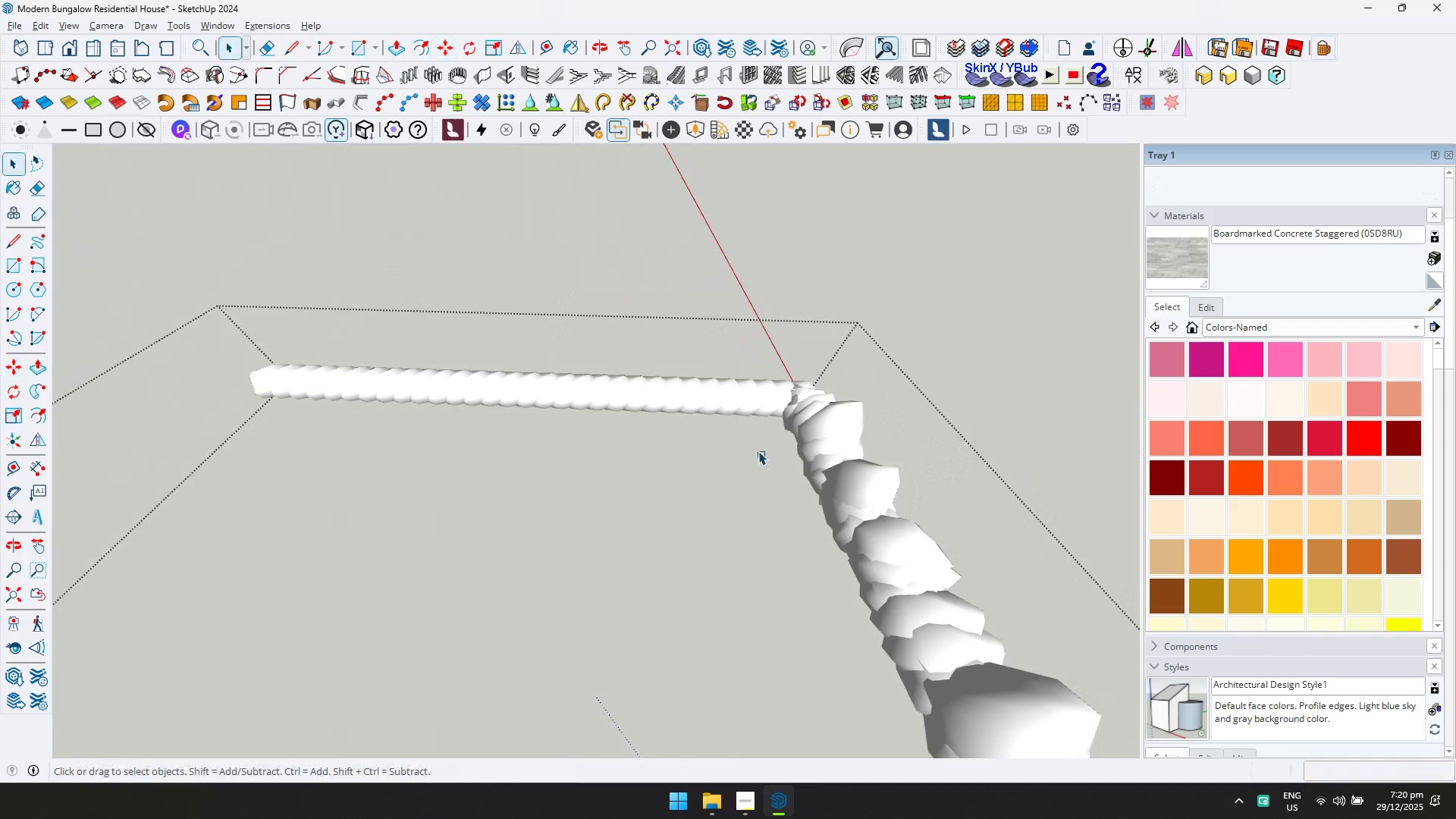 
left_click_drag(start_coordinate=[765, 457], to_coordinate=[231, 306])
 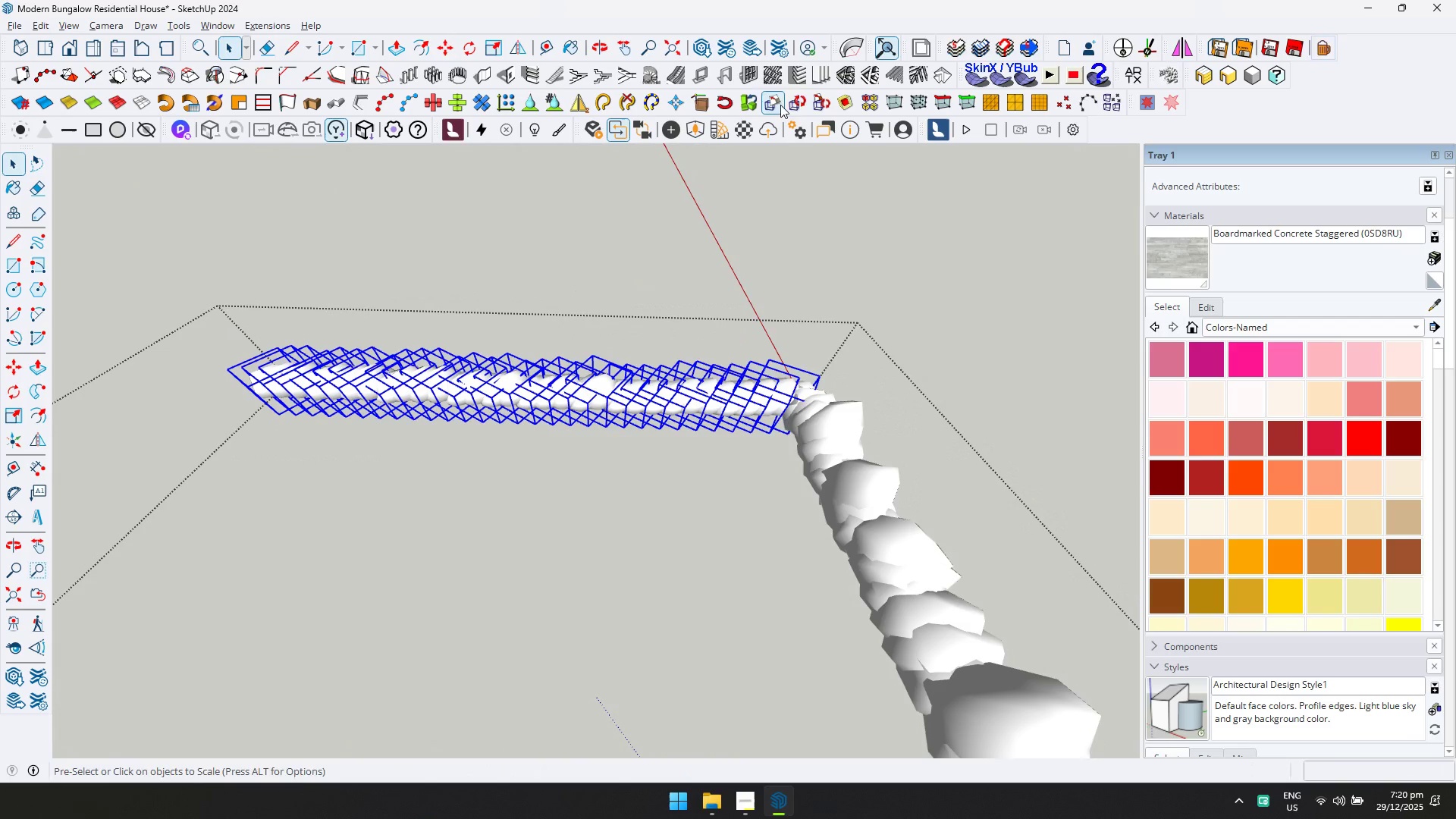 
double_click([822, 104])
 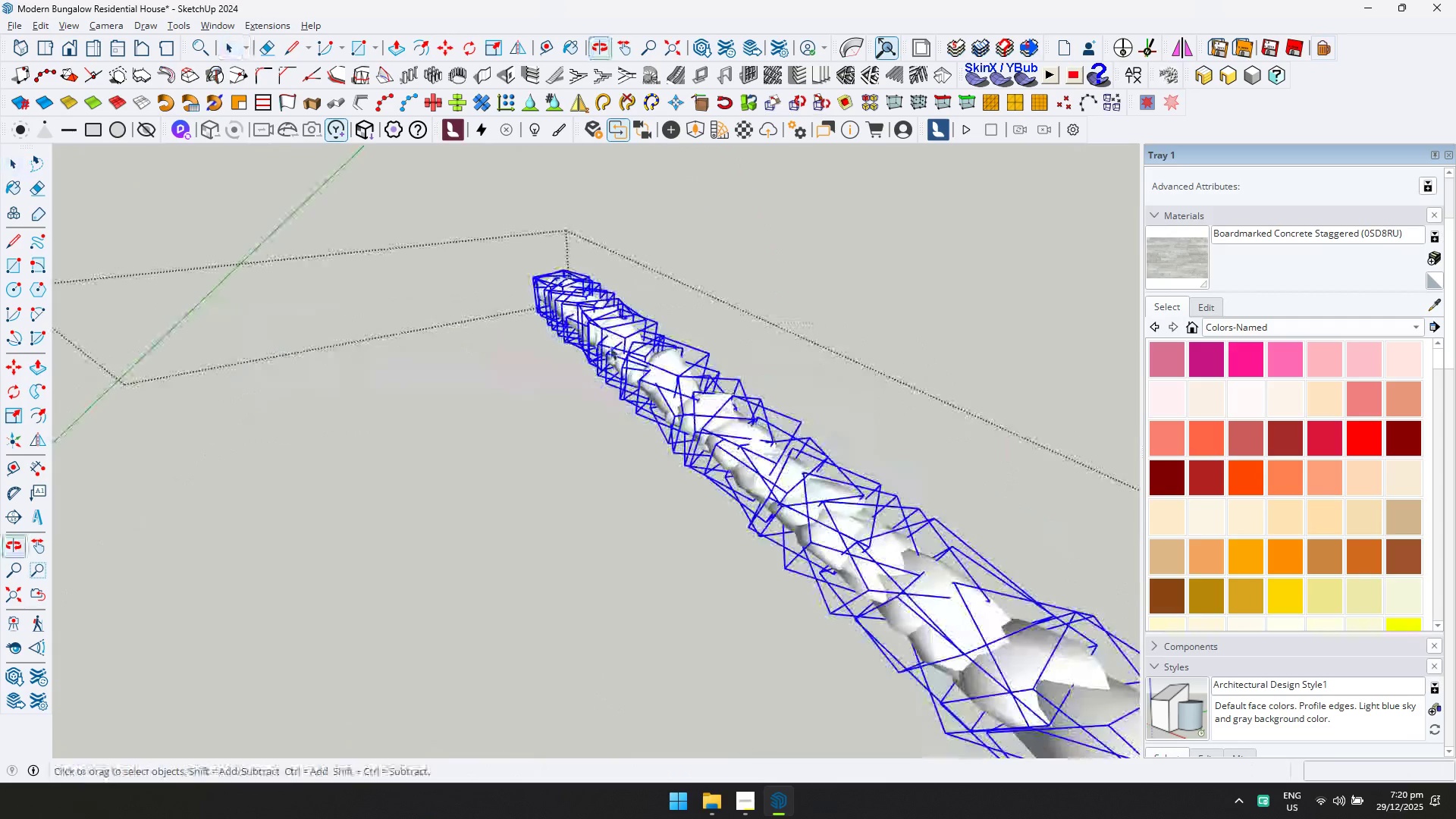 
type(sd)
 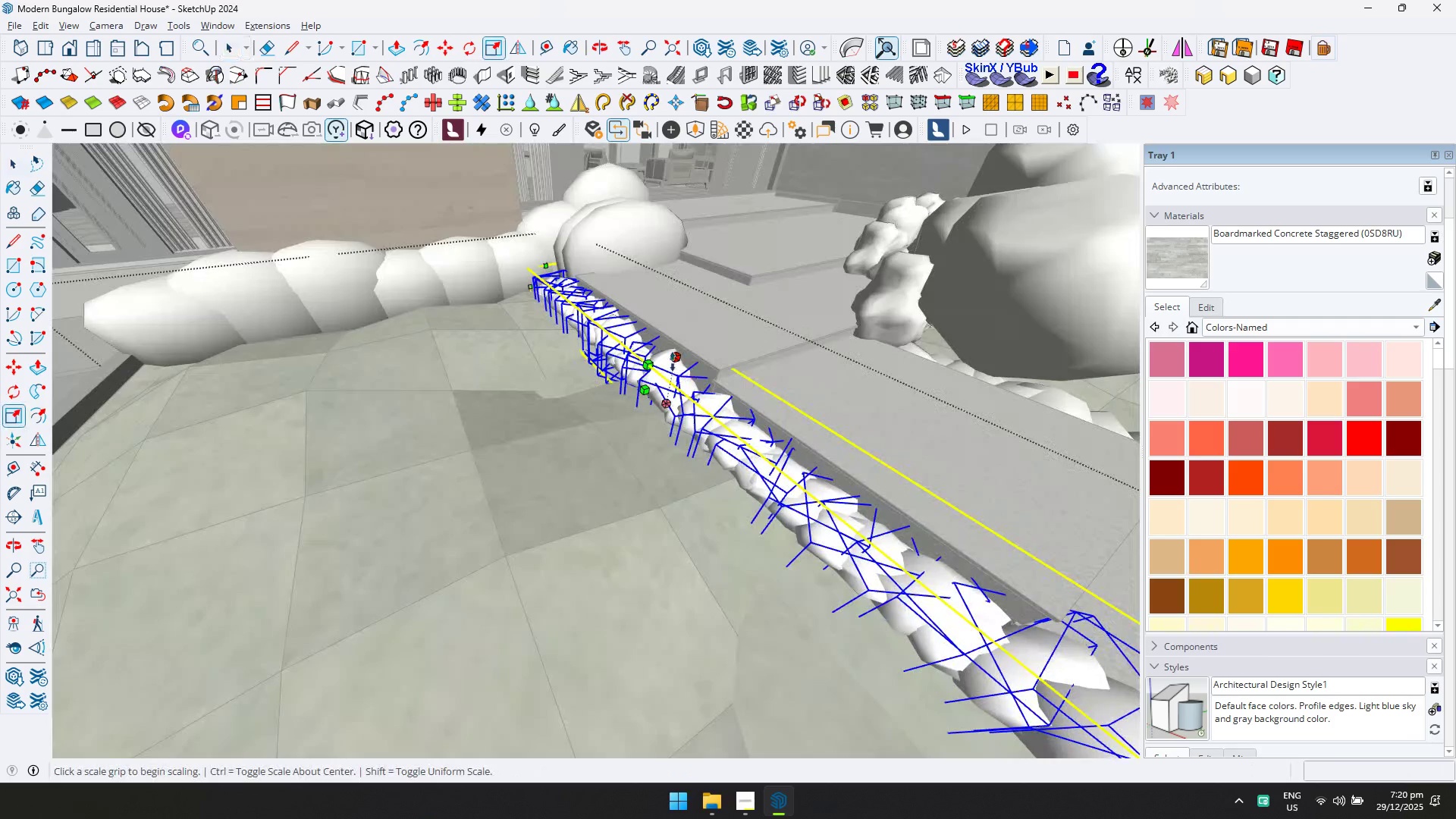 
left_click([673, 360])
 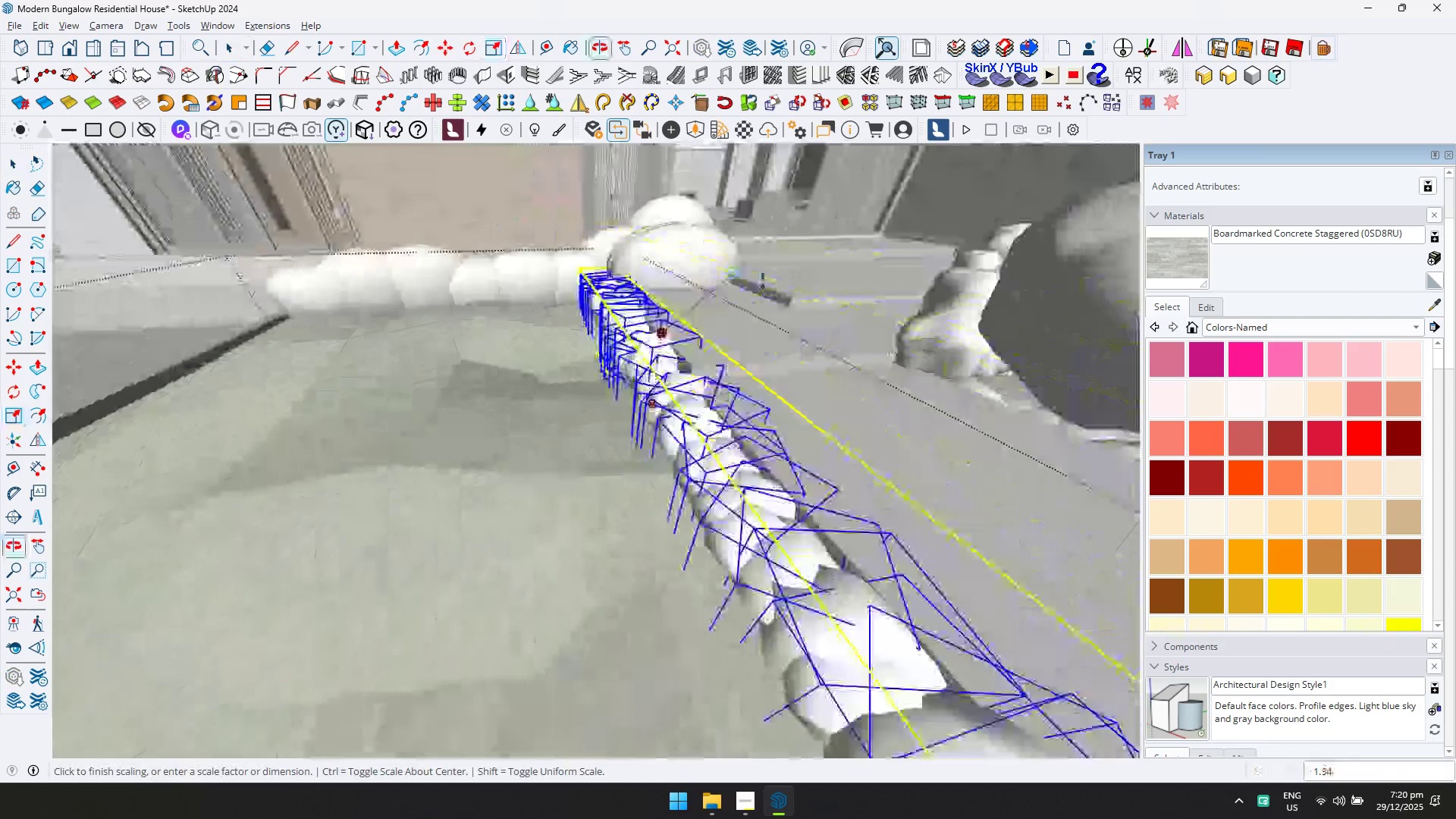 
left_click([797, 297])
 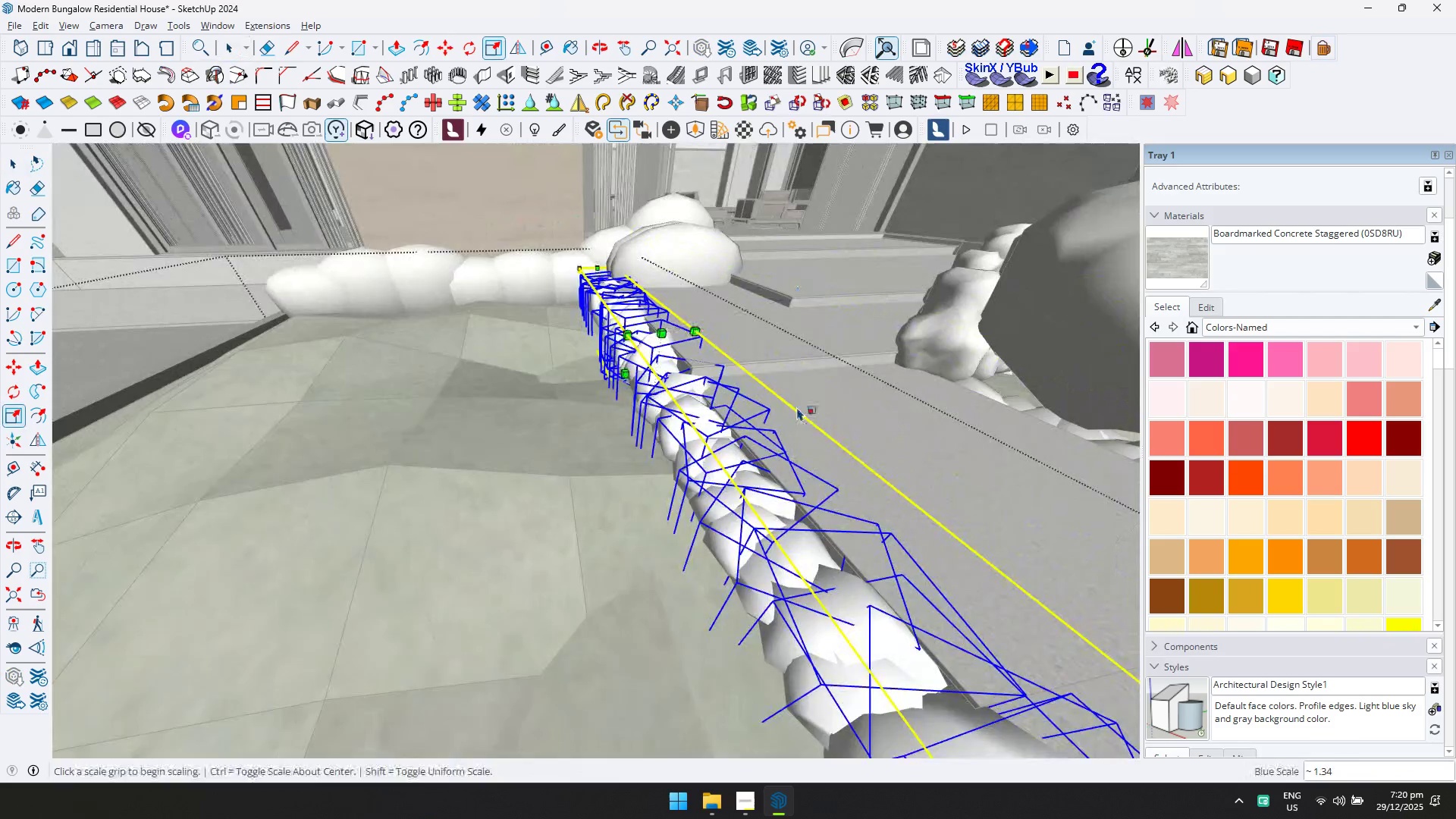 
key(Space)
 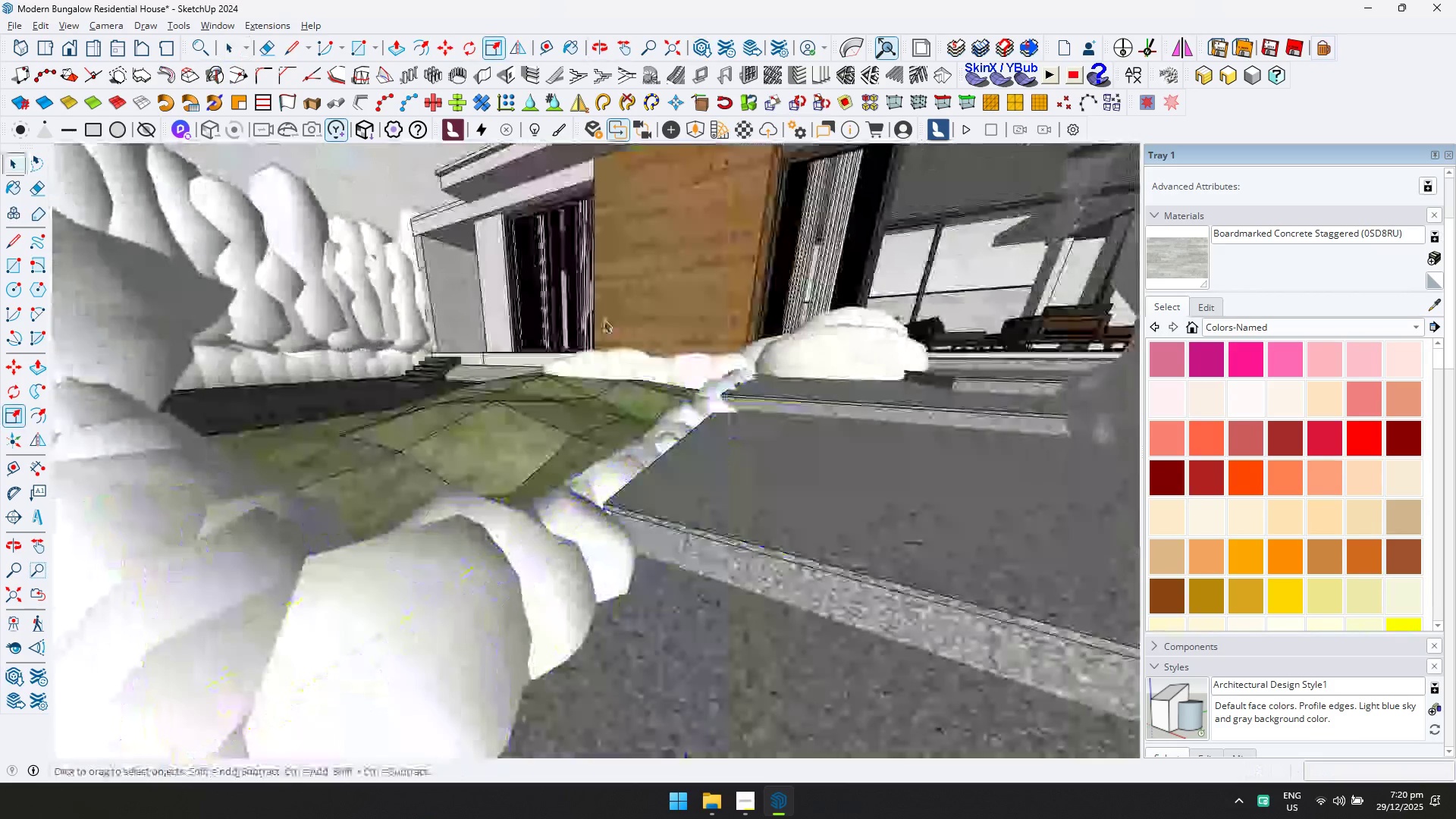 
scroll: coordinate [787, 410], scroll_direction: down, amount: 3.0
 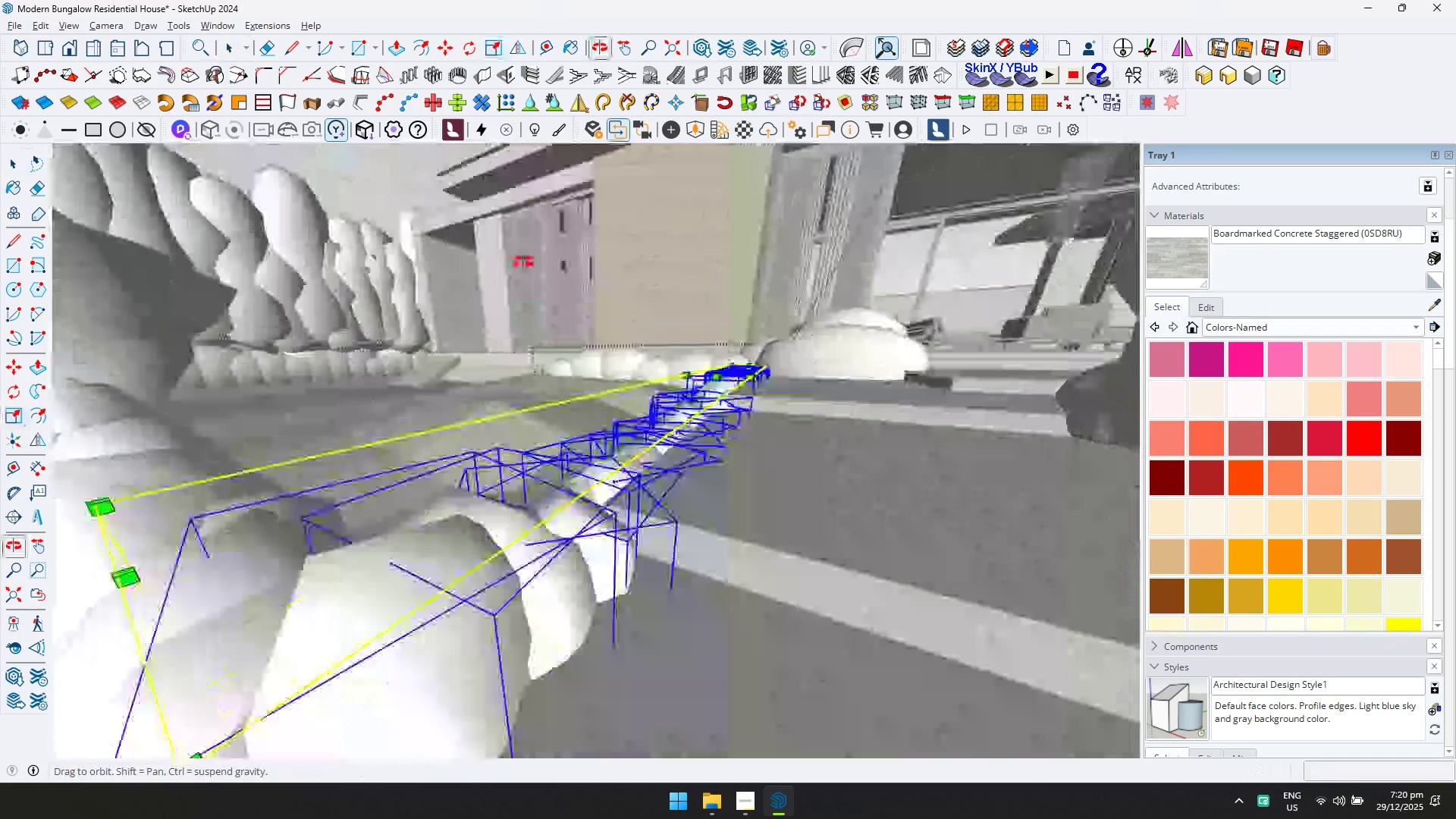 
key(Escape)
 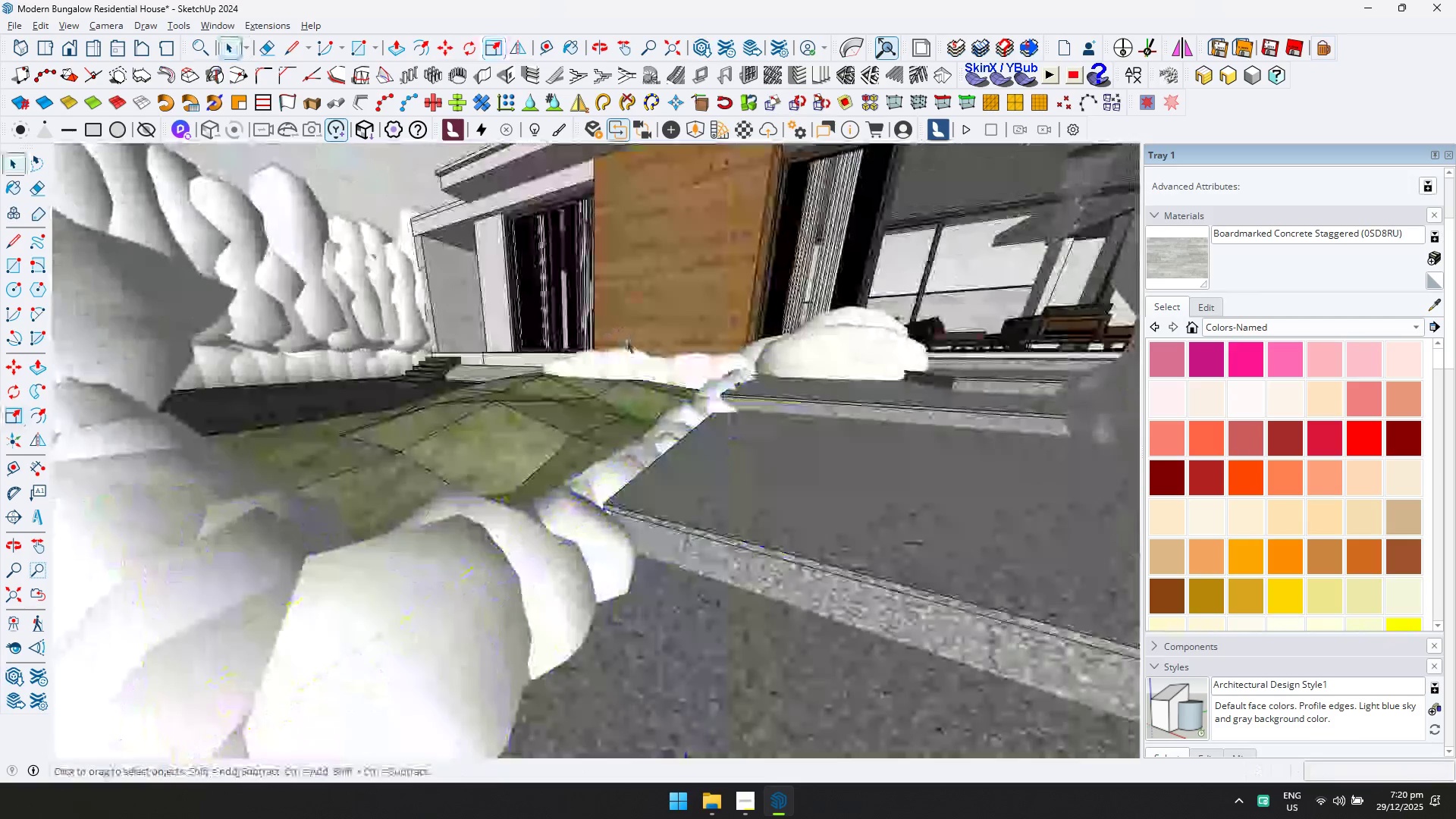 
scroll: coordinate [639, 364], scroll_direction: down, amount: 5.0
 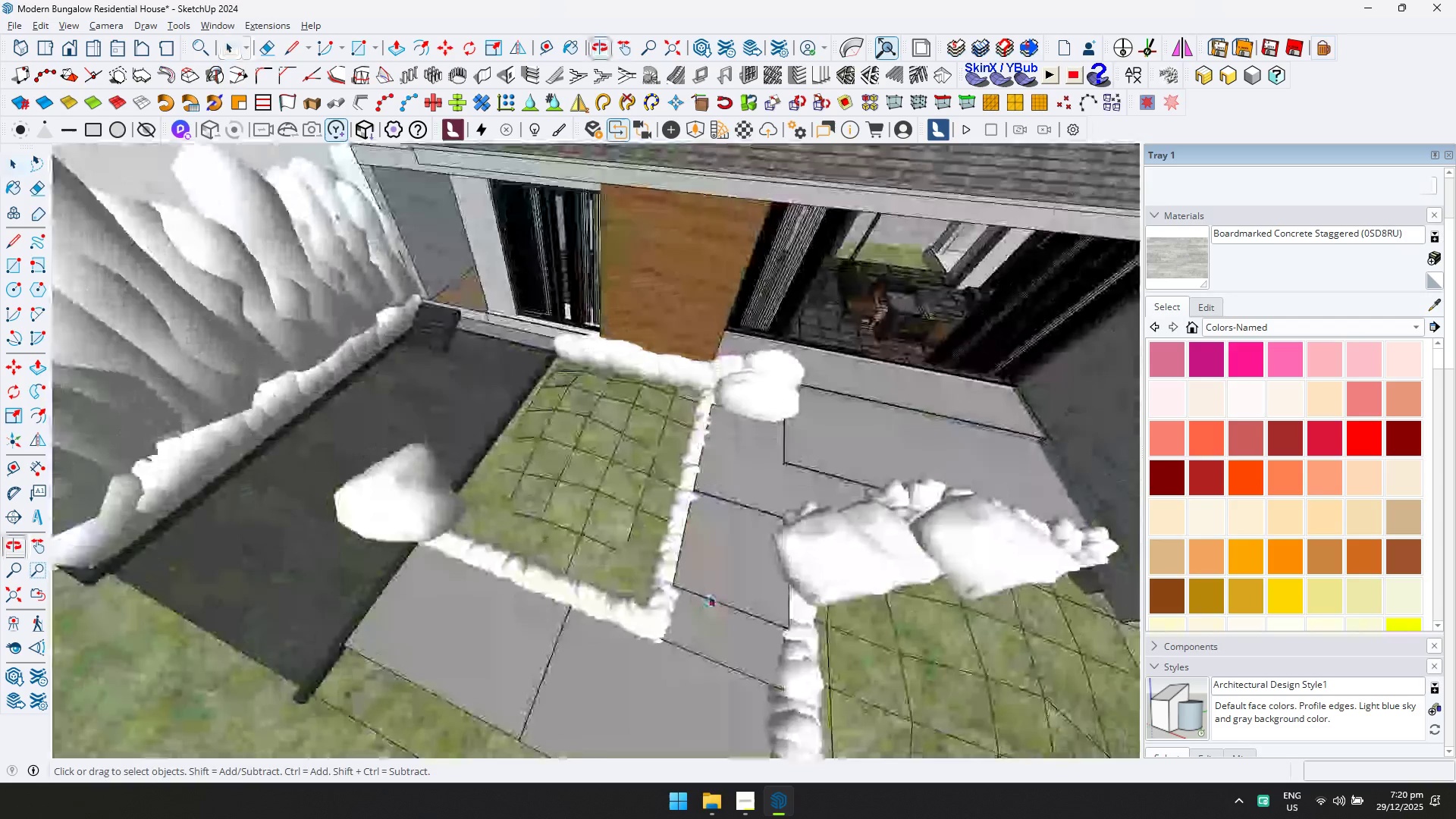 
key(Shift+ShiftLeft)
 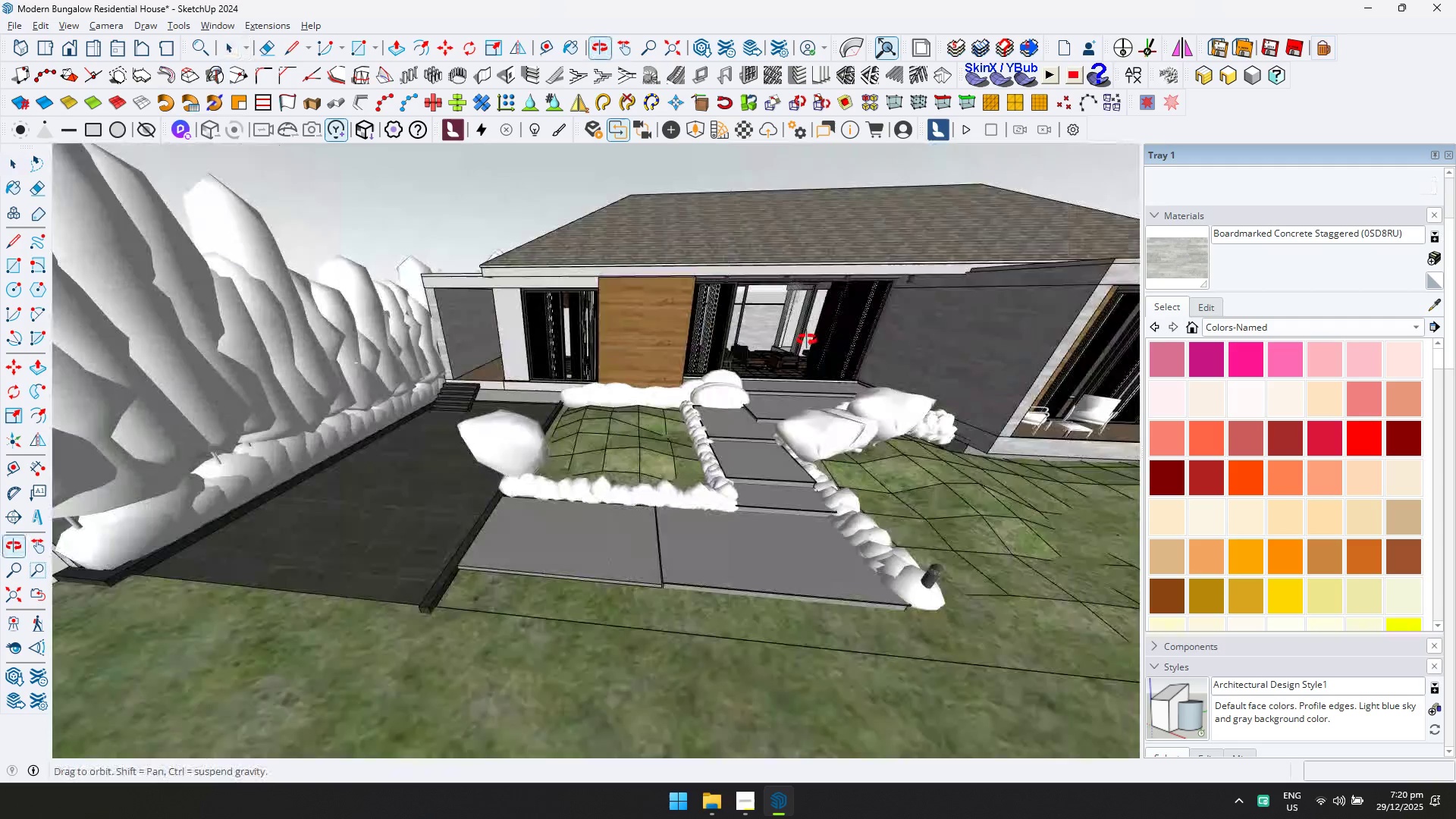 
scroll: coordinate [704, 548], scroll_direction: down, amount: 3.0
 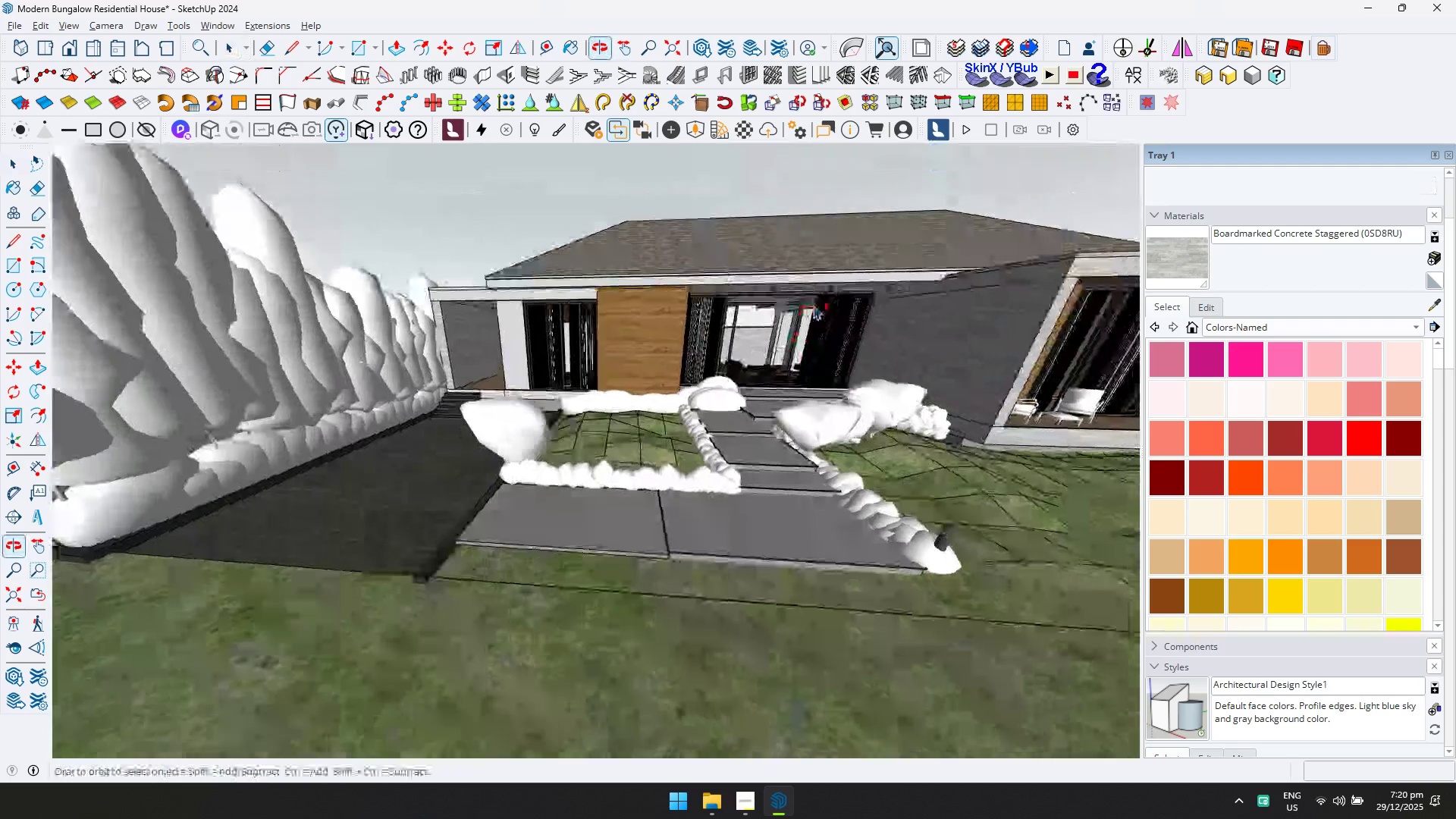 
key(Control+ControlLeft)
 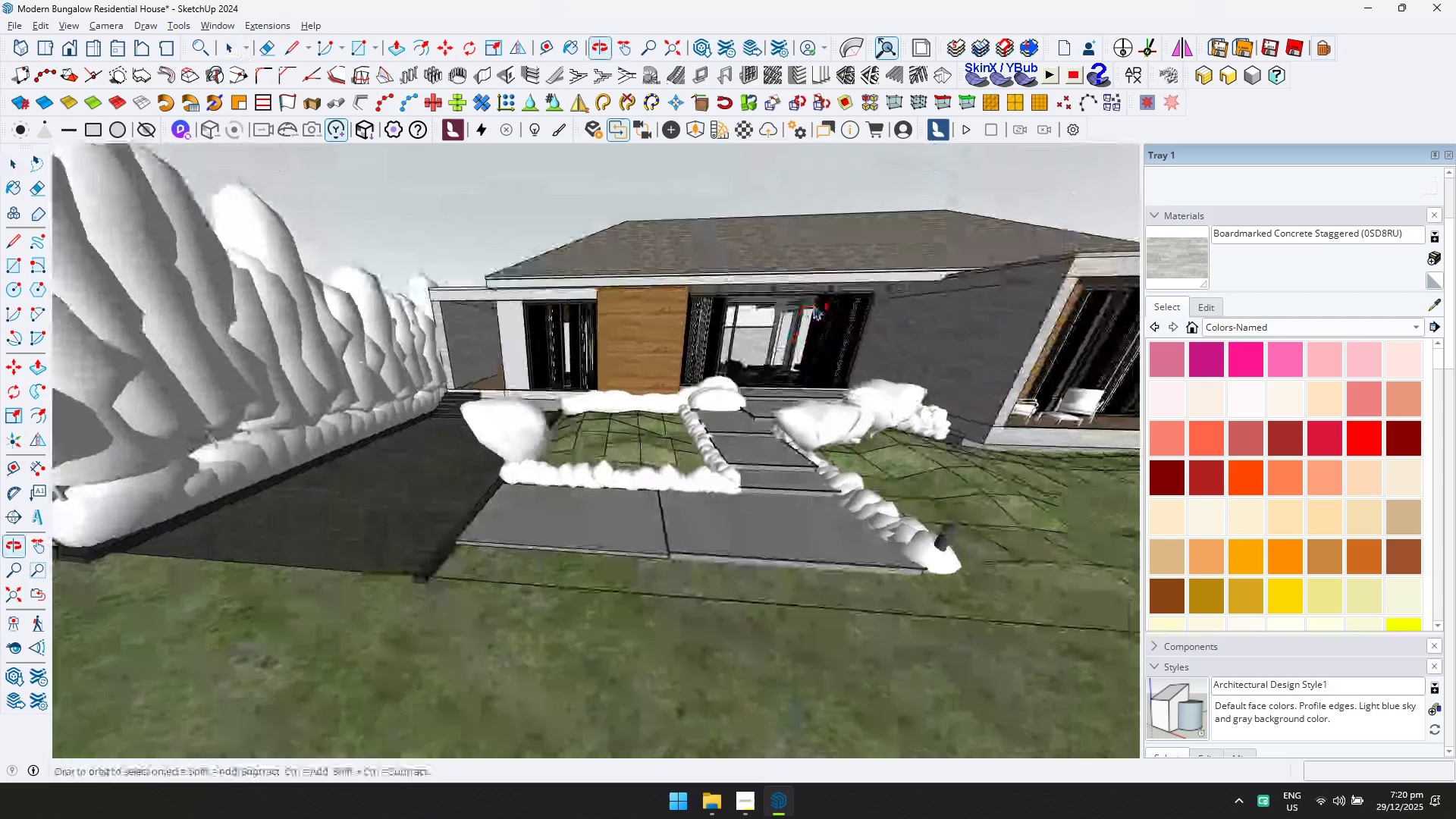 
key(Control+S)
 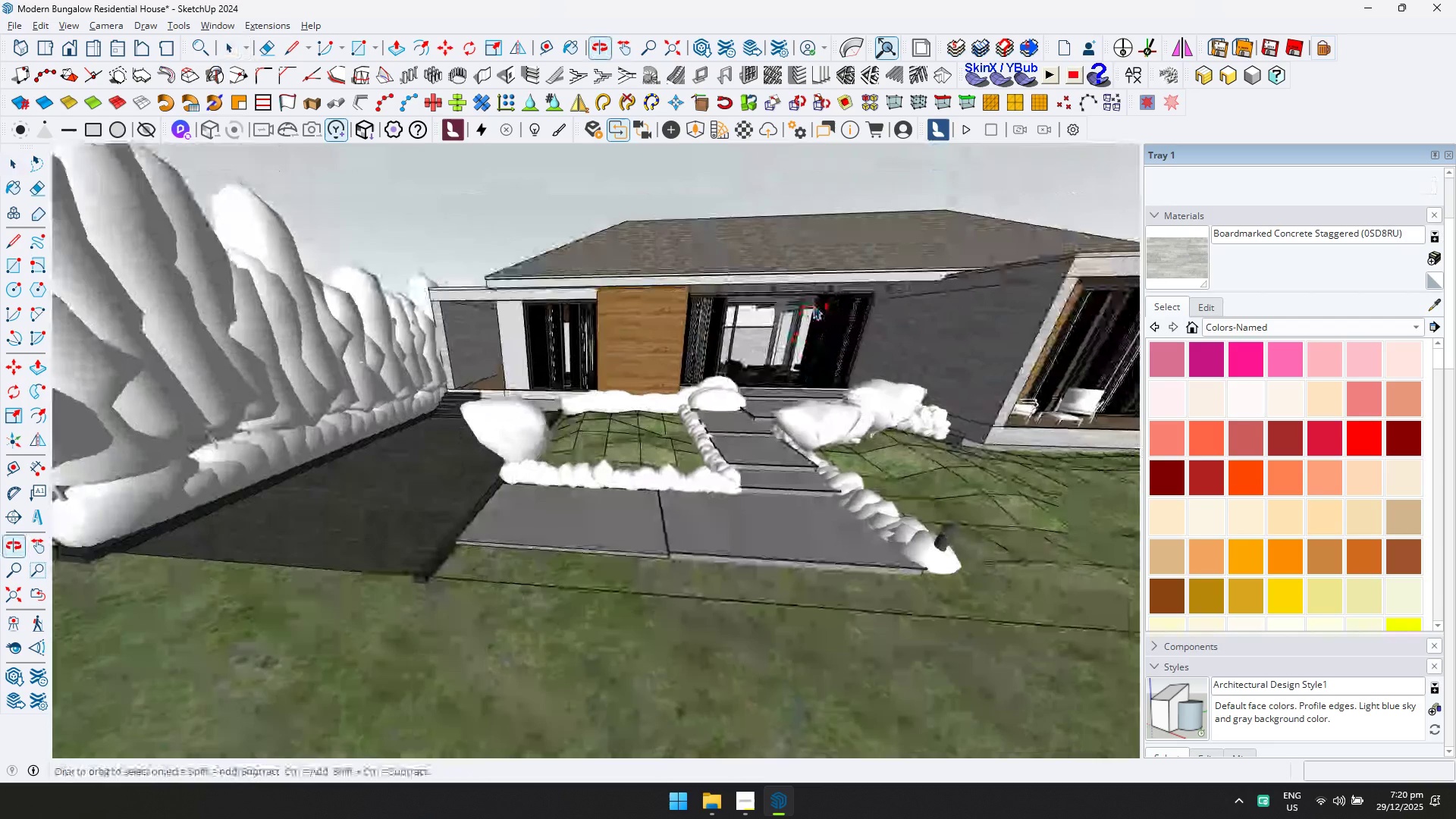 
wait(10.42)
 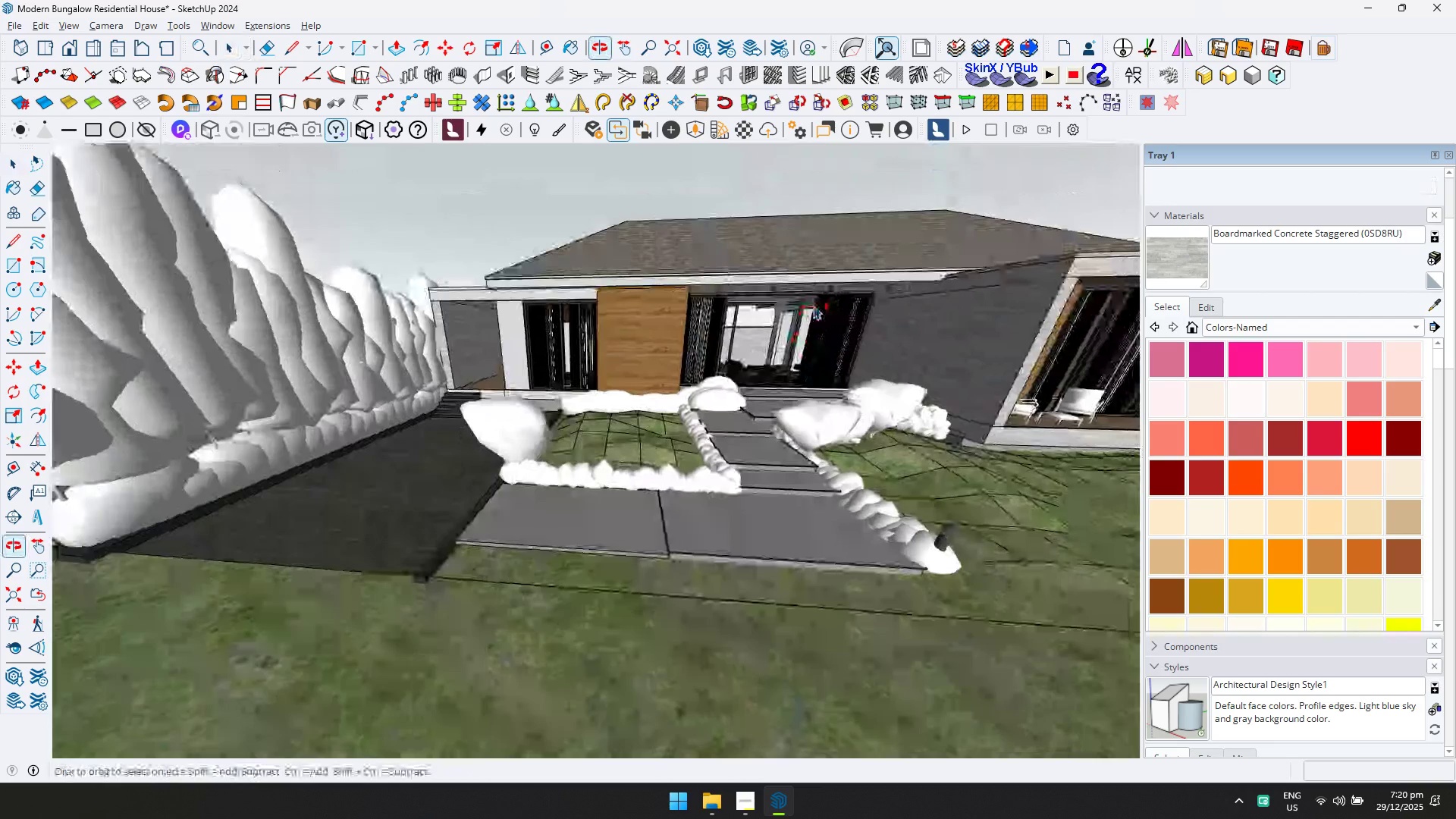 
key(Alt+Tab)